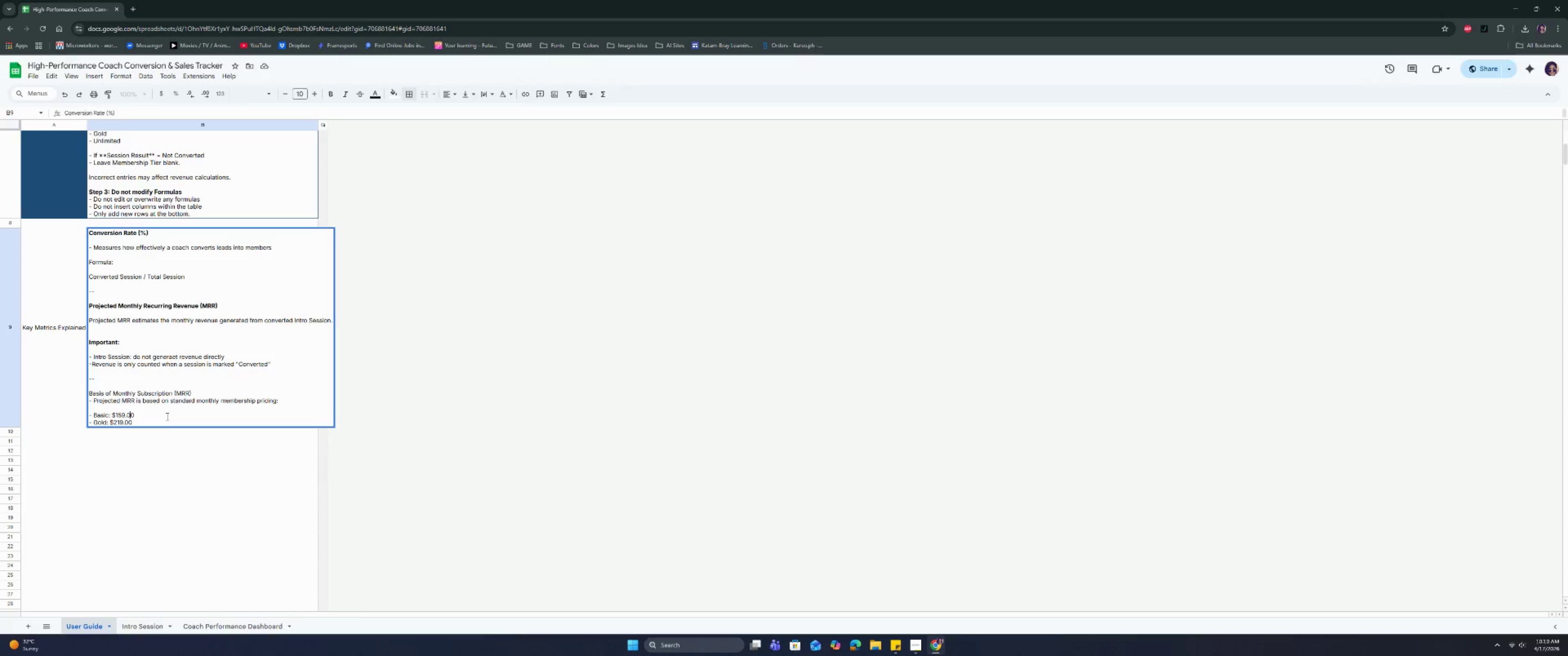 
 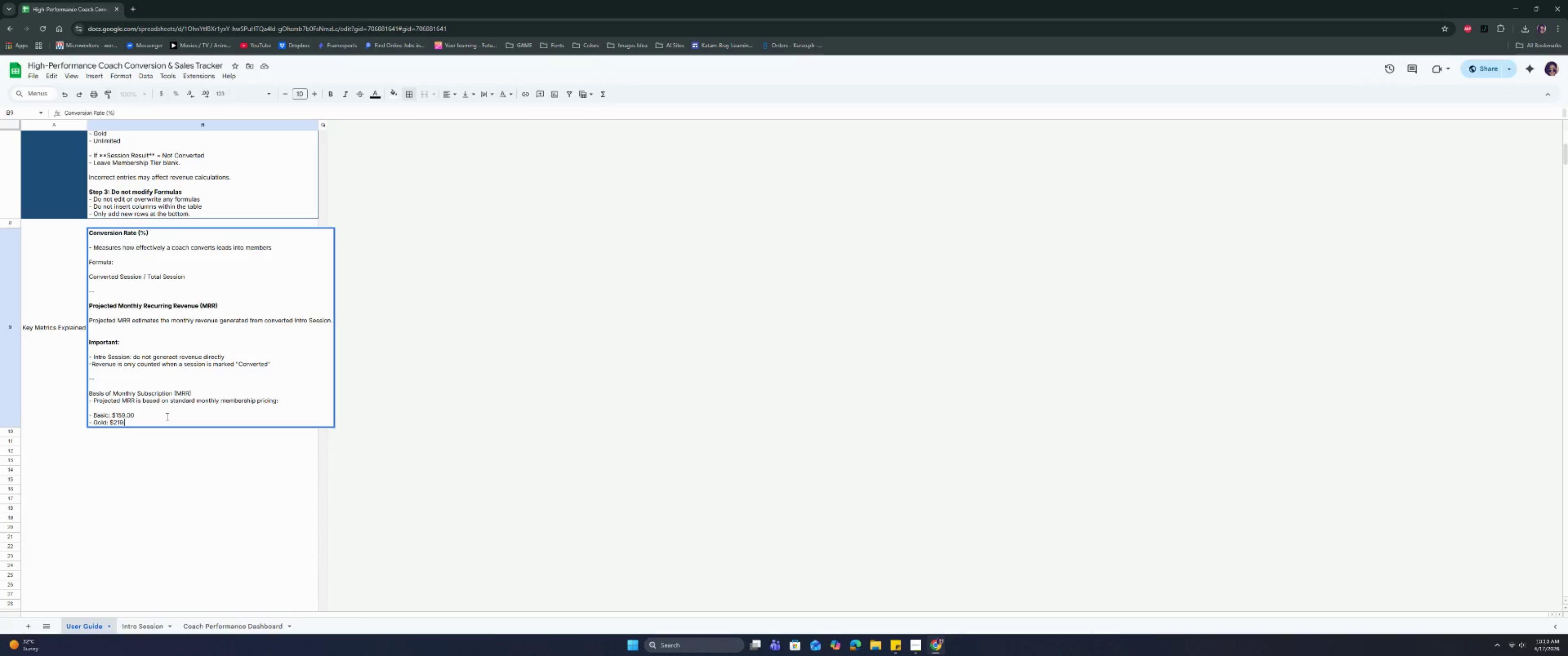 
key(ArrowUp)
 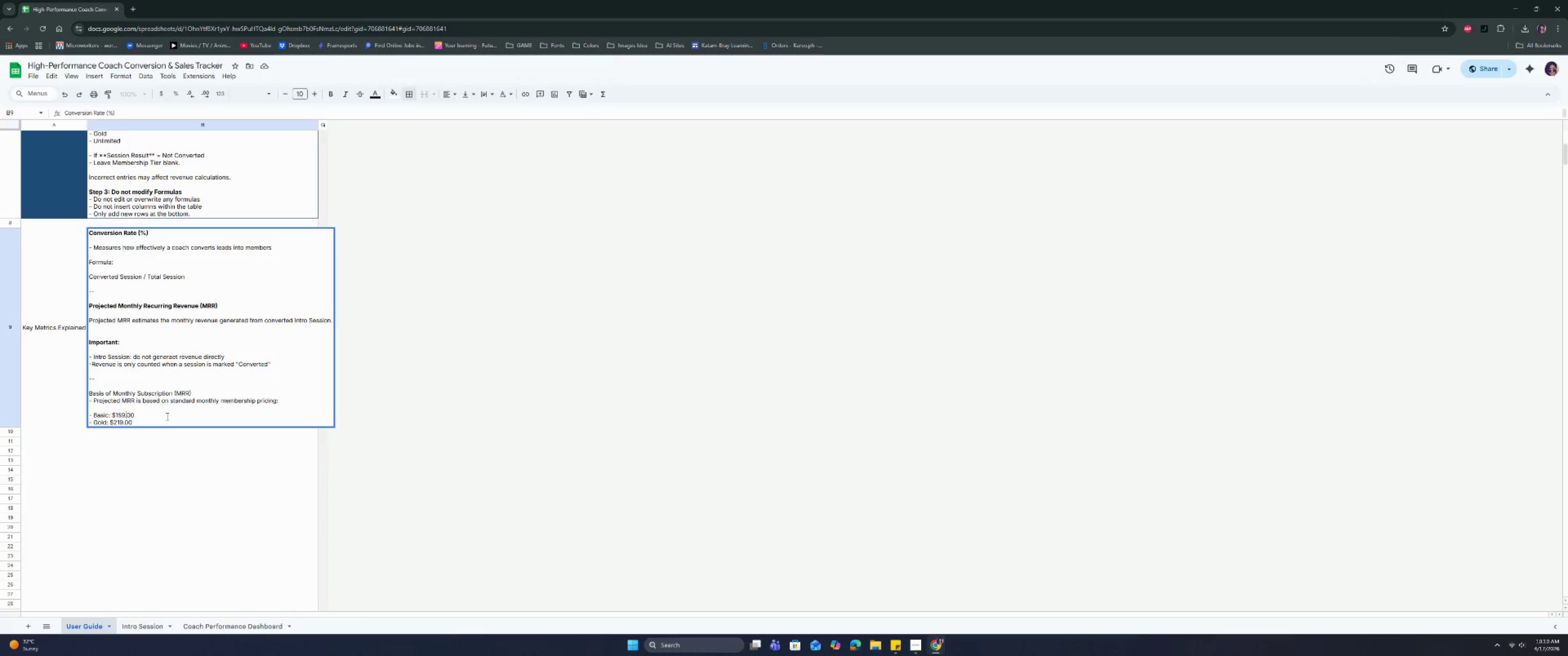 
key(ArrowLeft)
 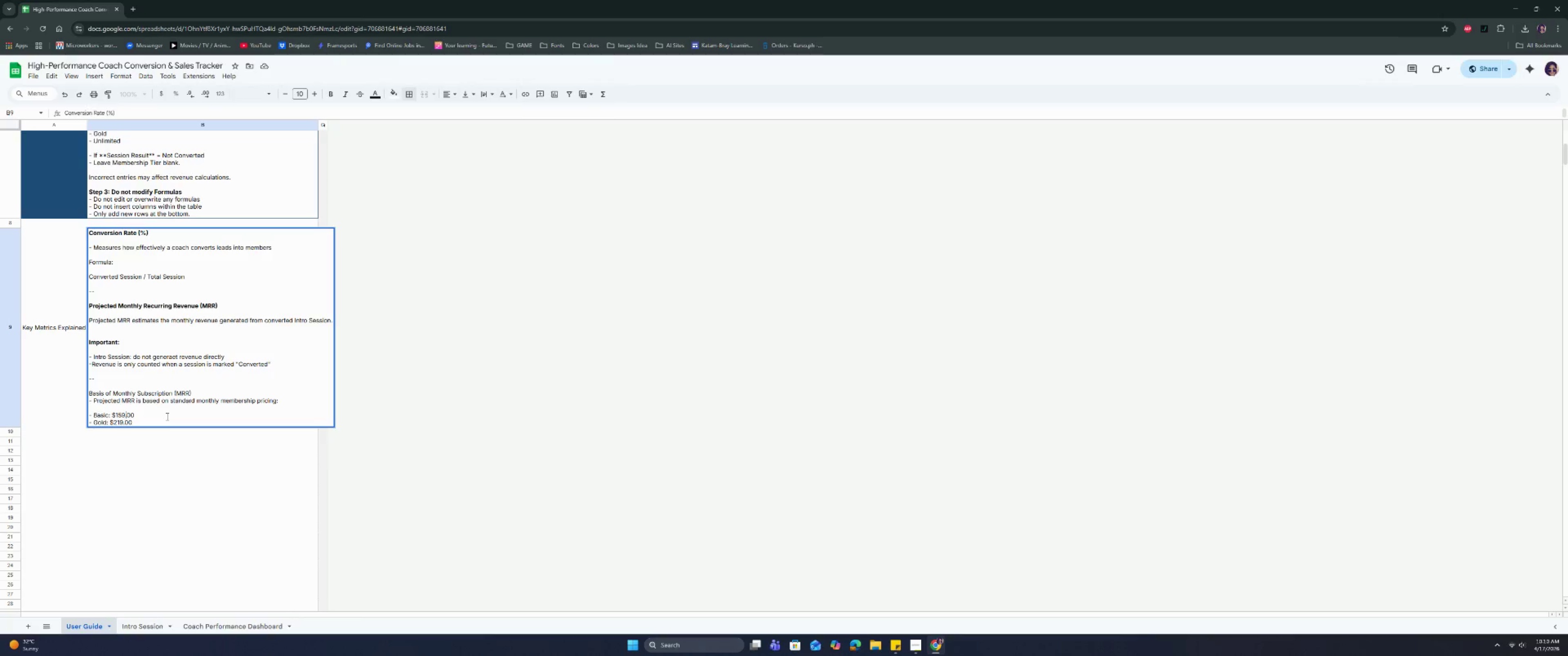 
key(ArrowLeft)
 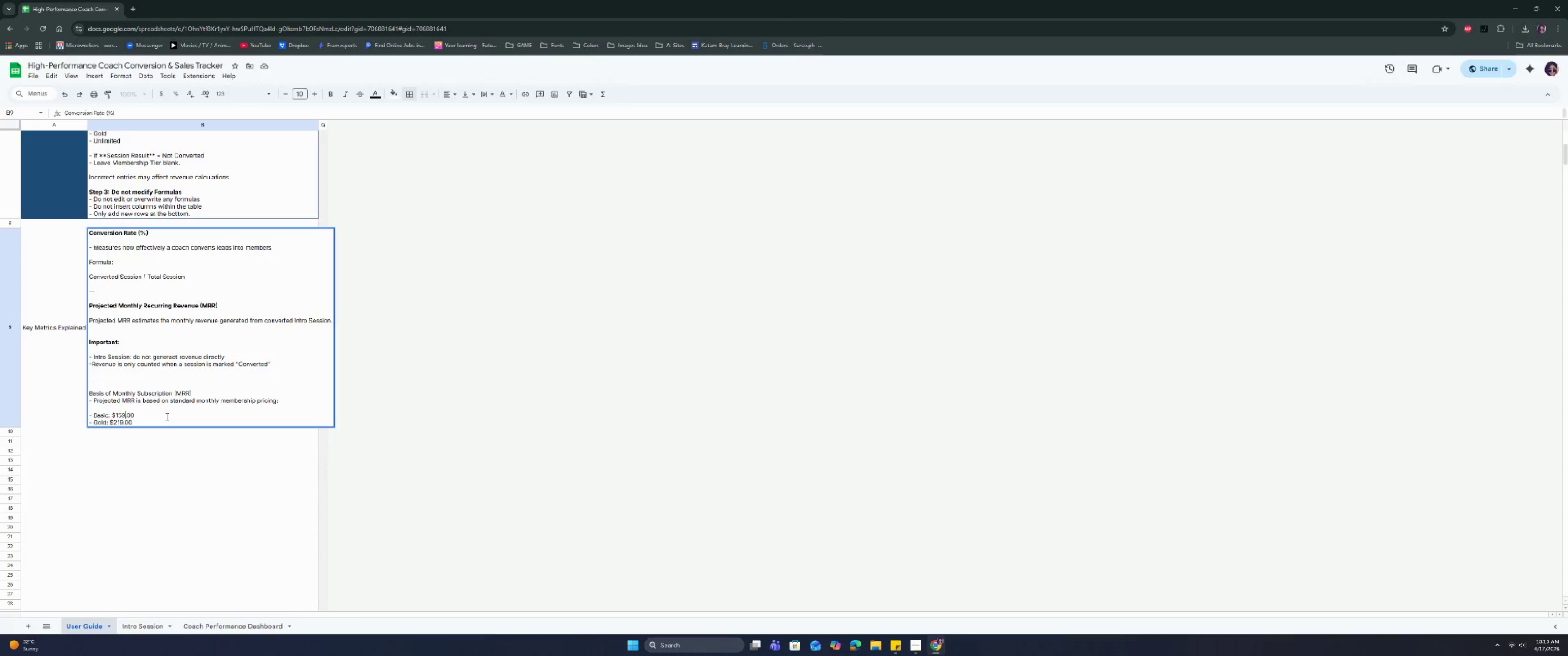 
key(ArrowLeft)
 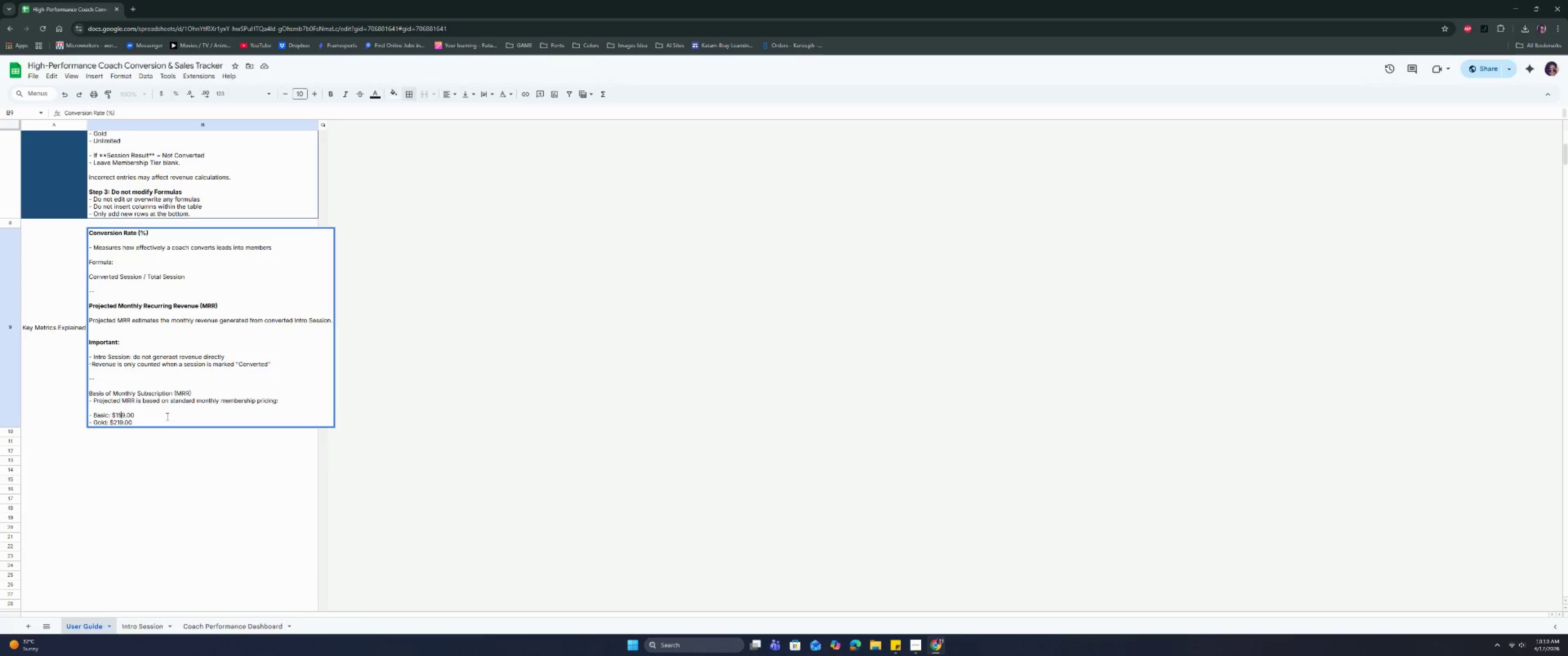 
key(ArrowLeft)
 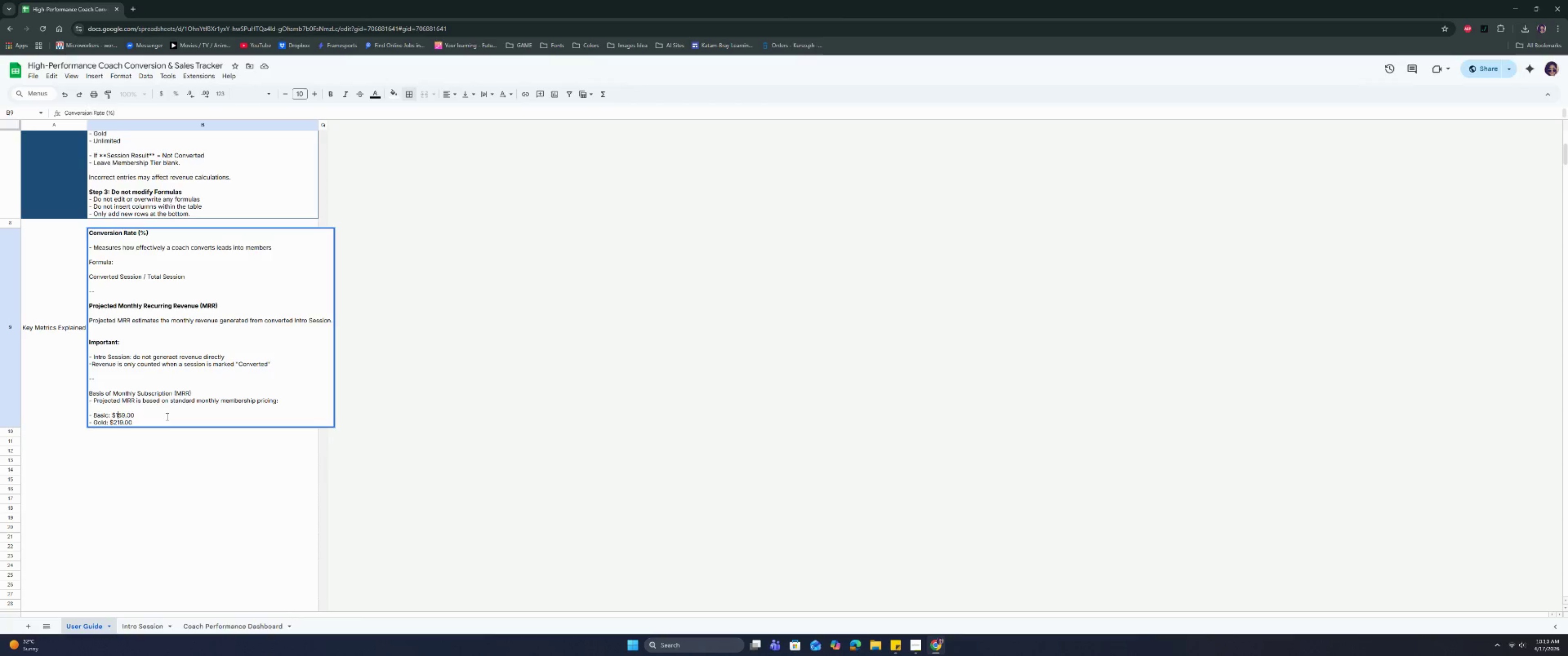 
key(ArrowLeft)
 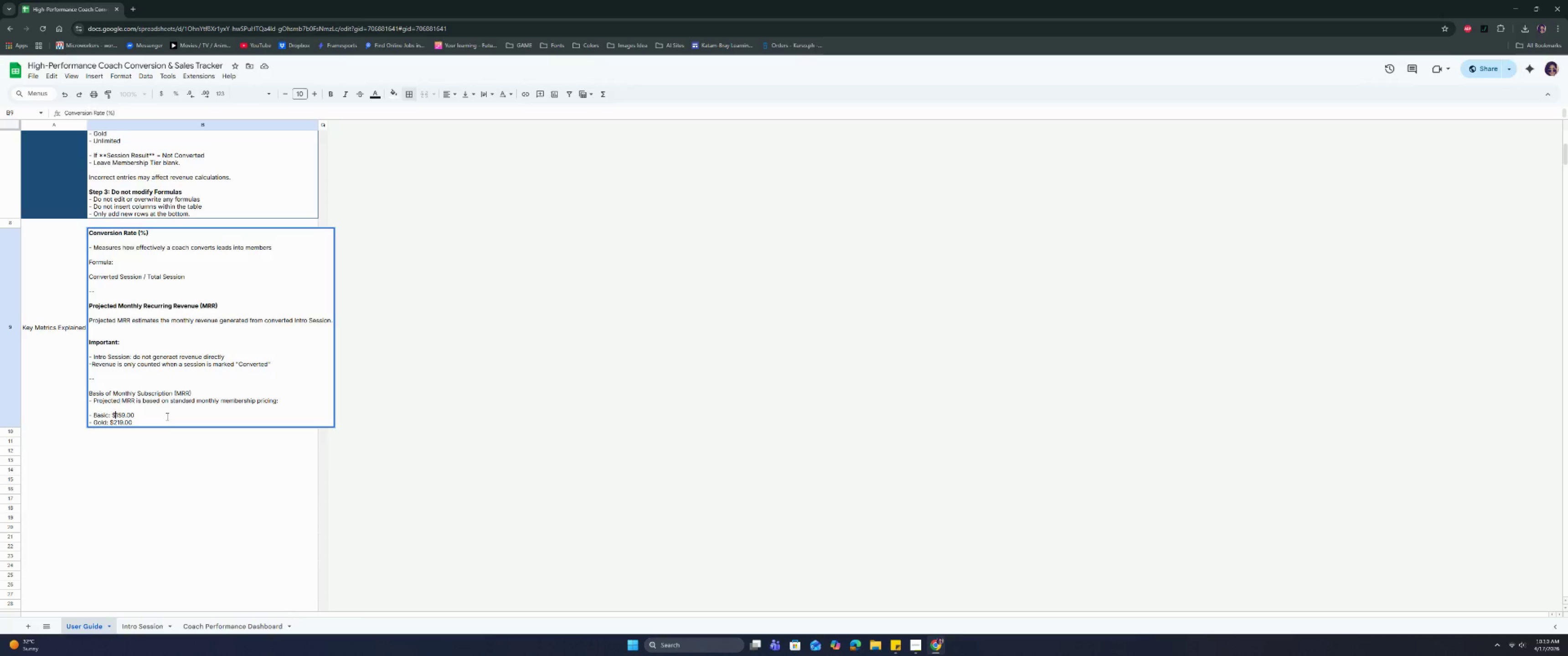 
key(ArrowLeft)
 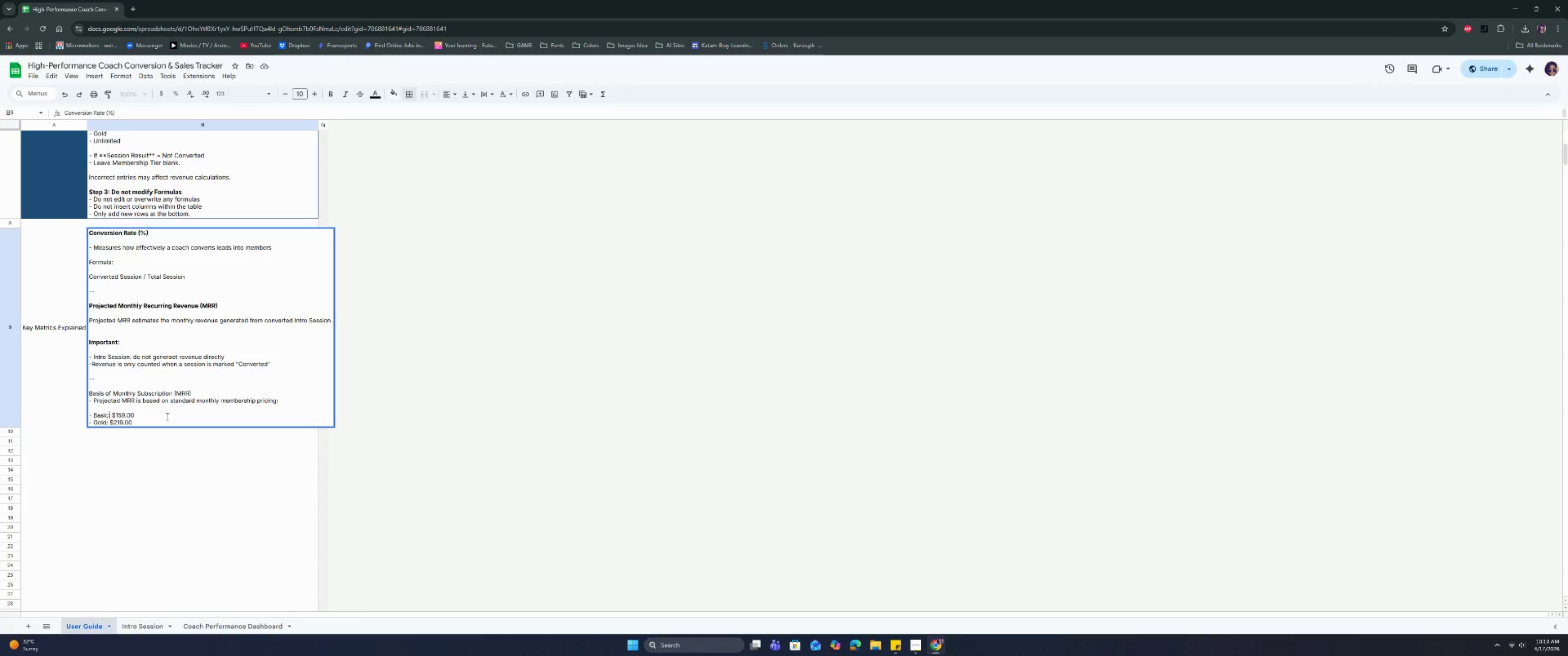 
key(ArrowLeft)
 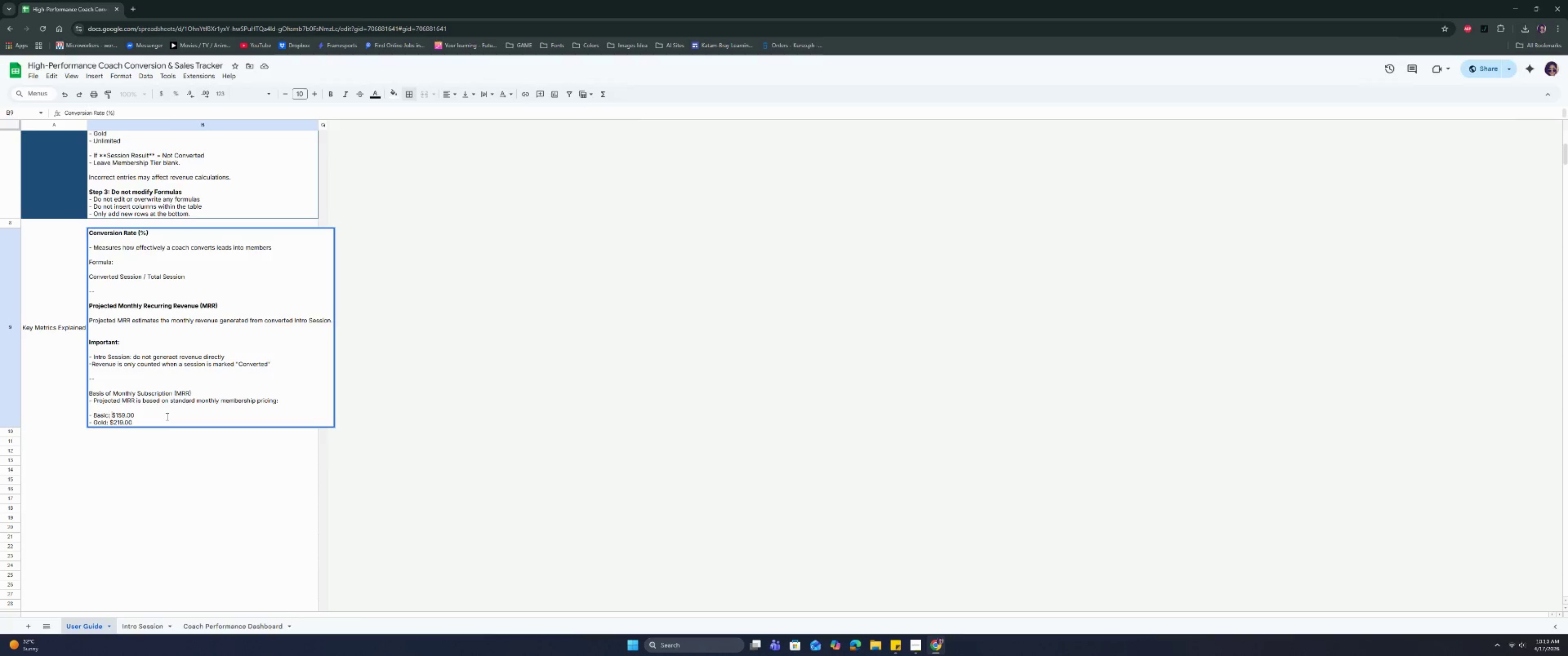 
key(ArrowRight)
 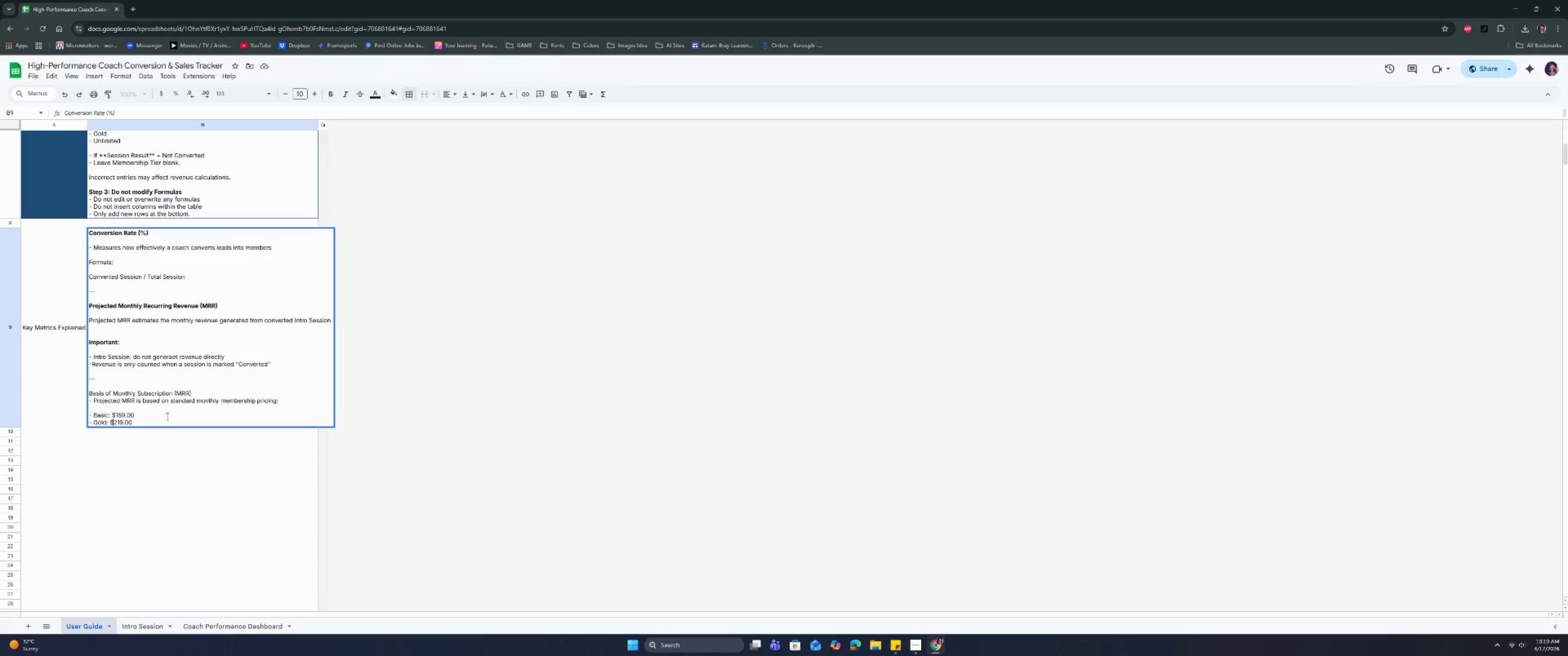 
key(ArrowDown)
 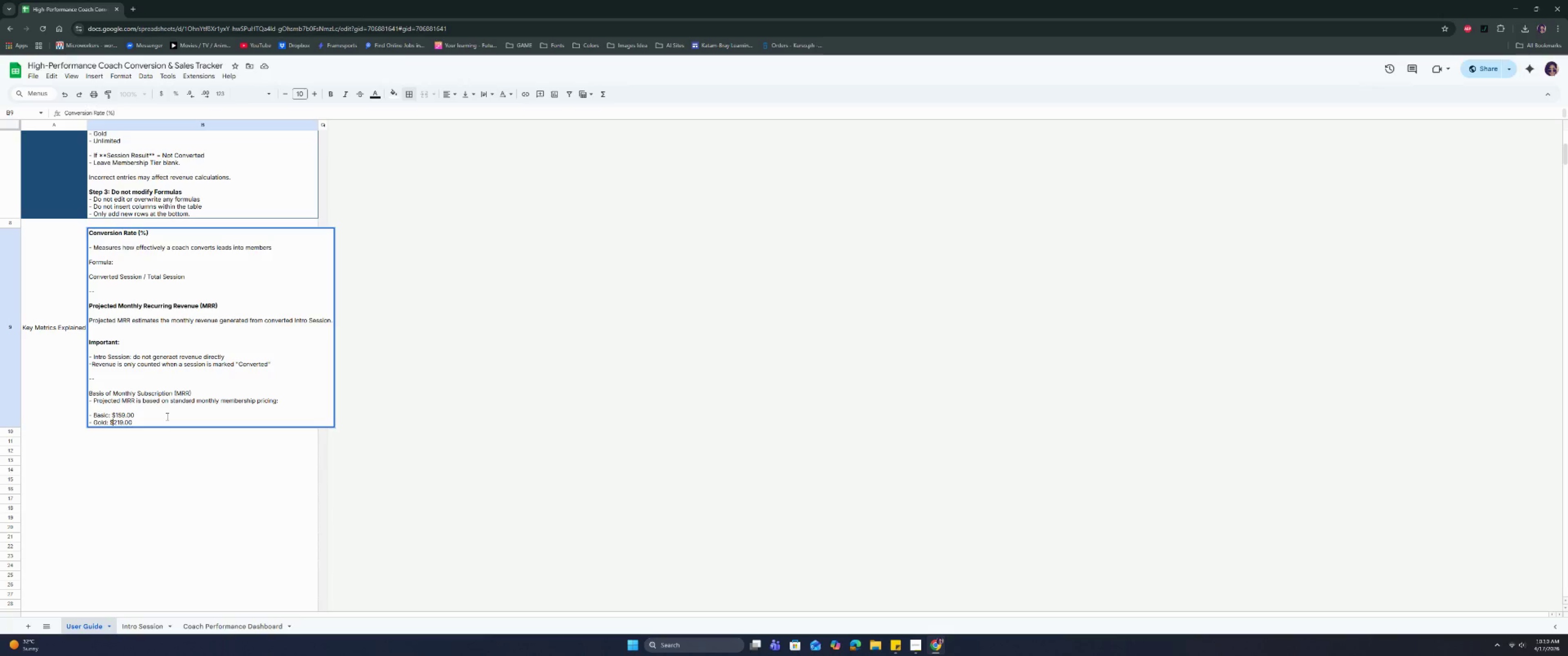 
key(ArrowDown)
 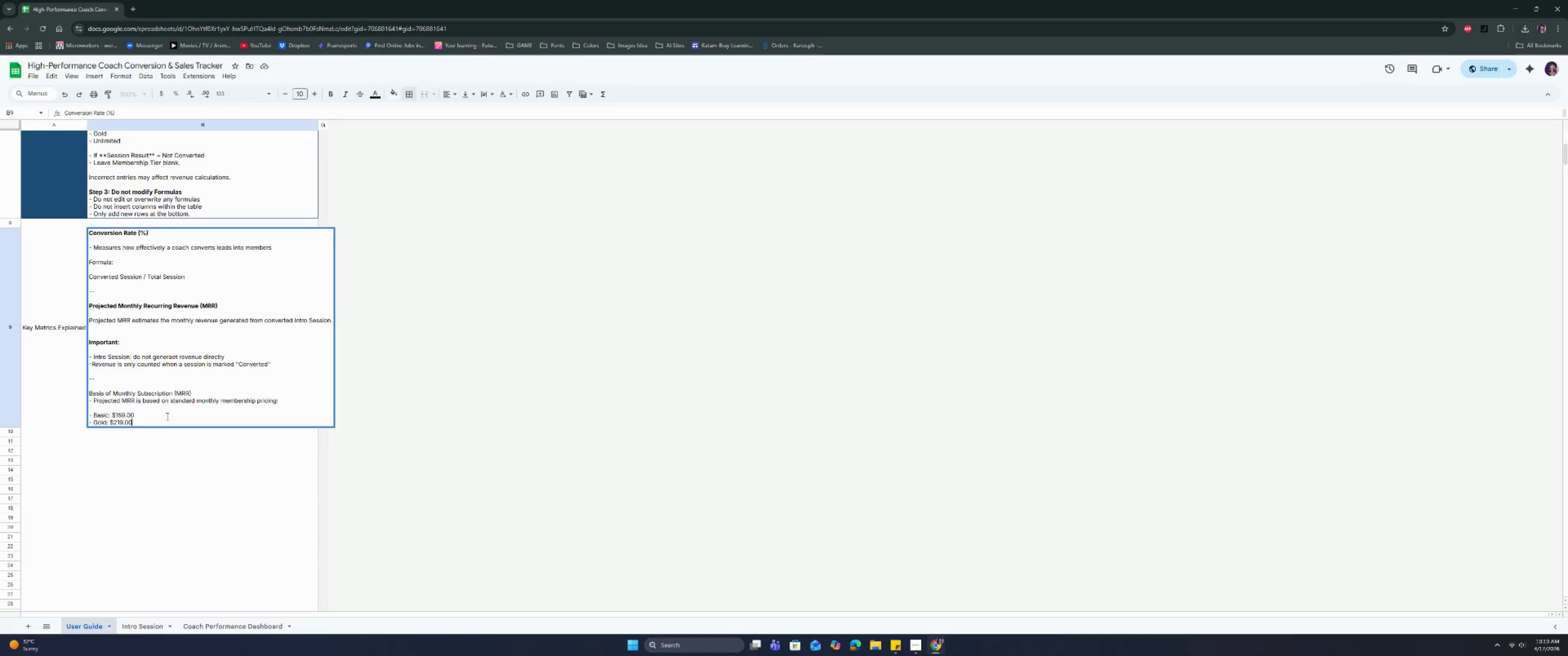 
key(ArrowRight)
 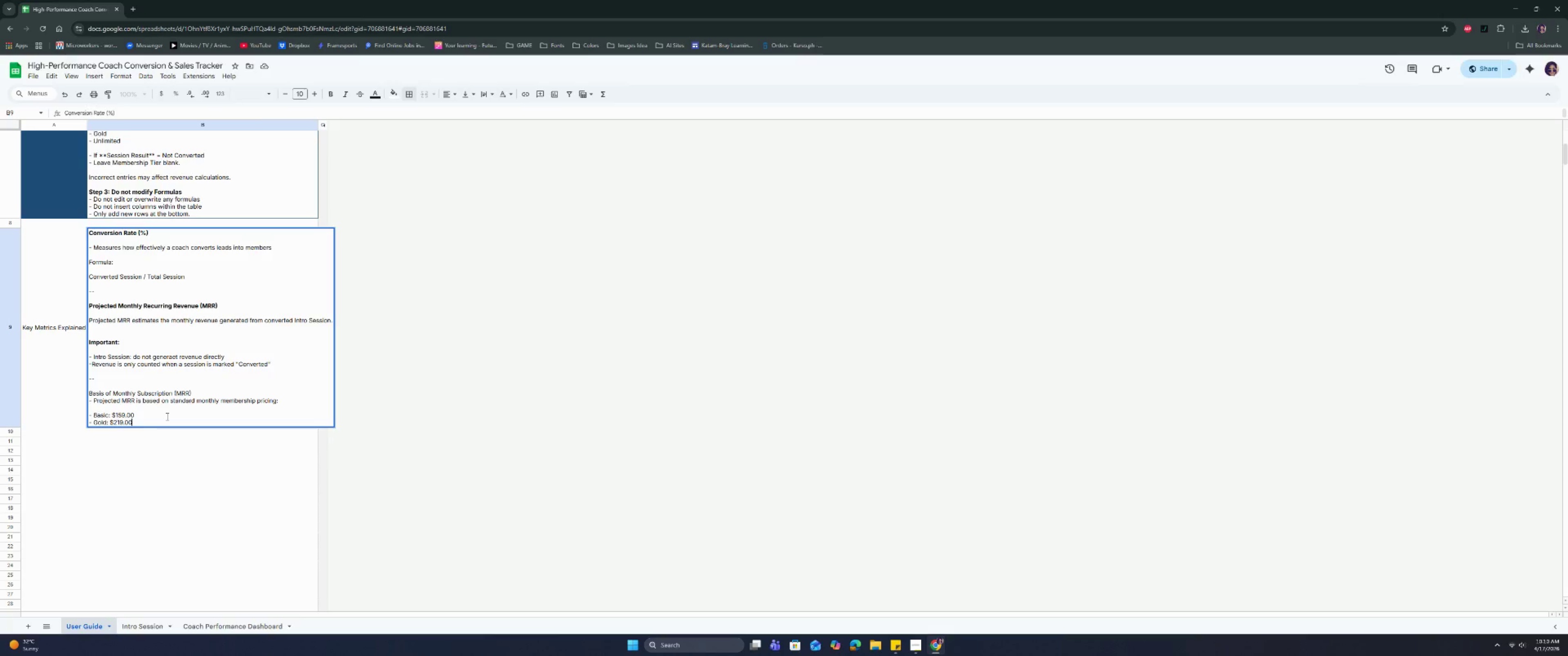 
key(ArrowRight)
 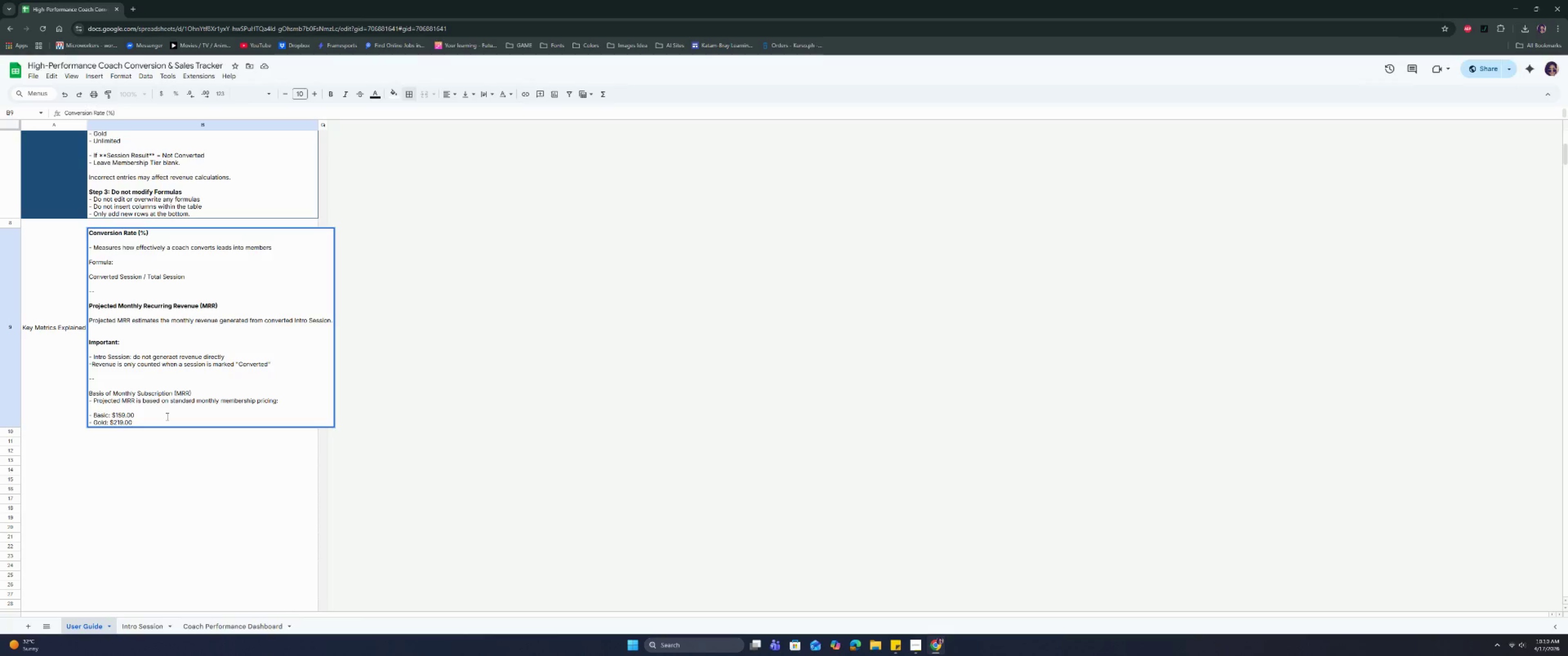 
key(Control+ControlRight)
 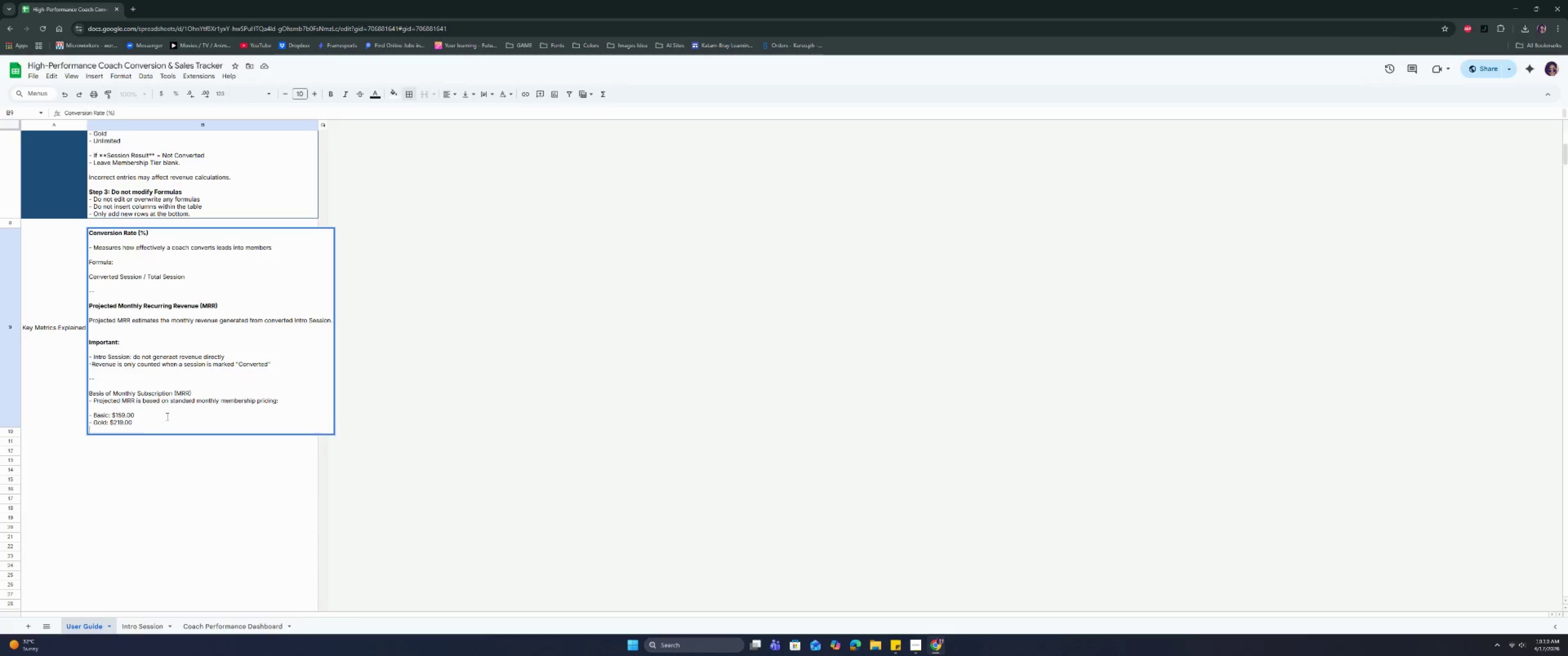 
key(Control+Enter)
 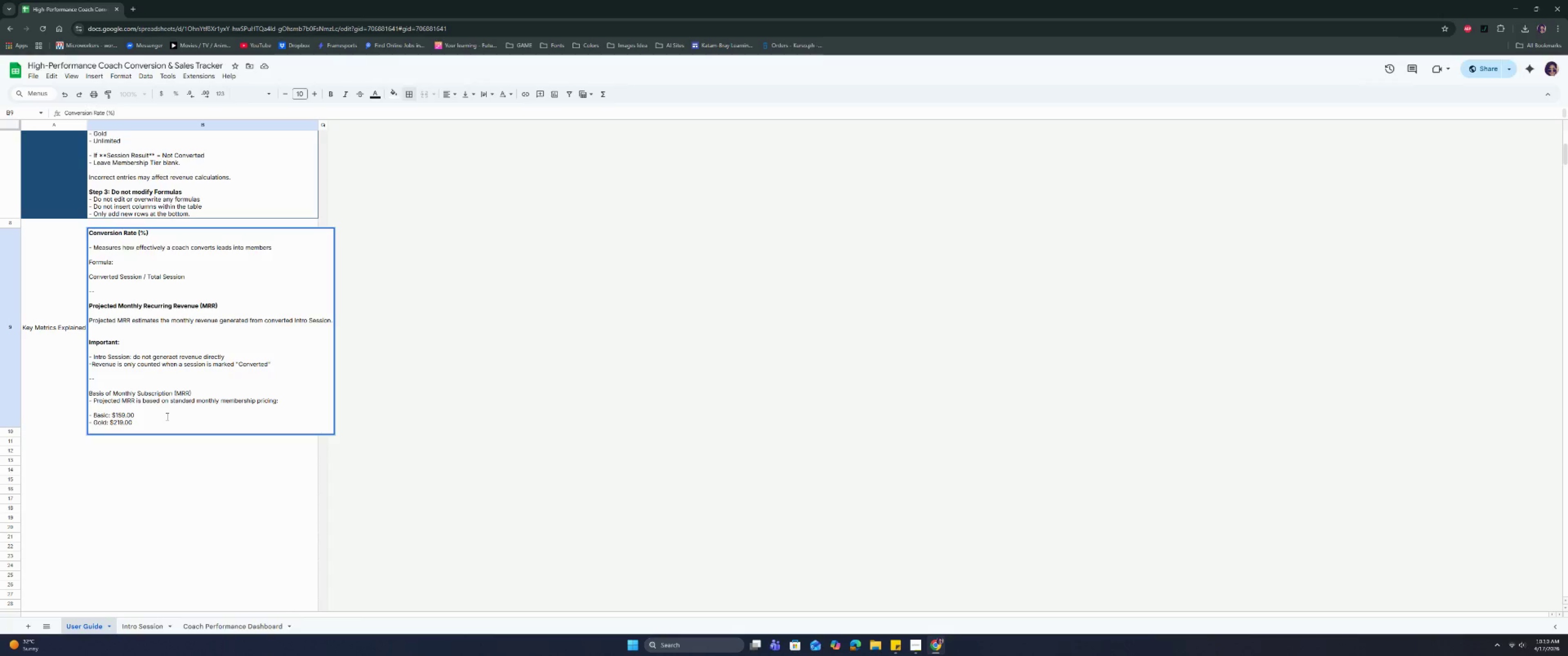 
type(- Unlimited: $279.00)
 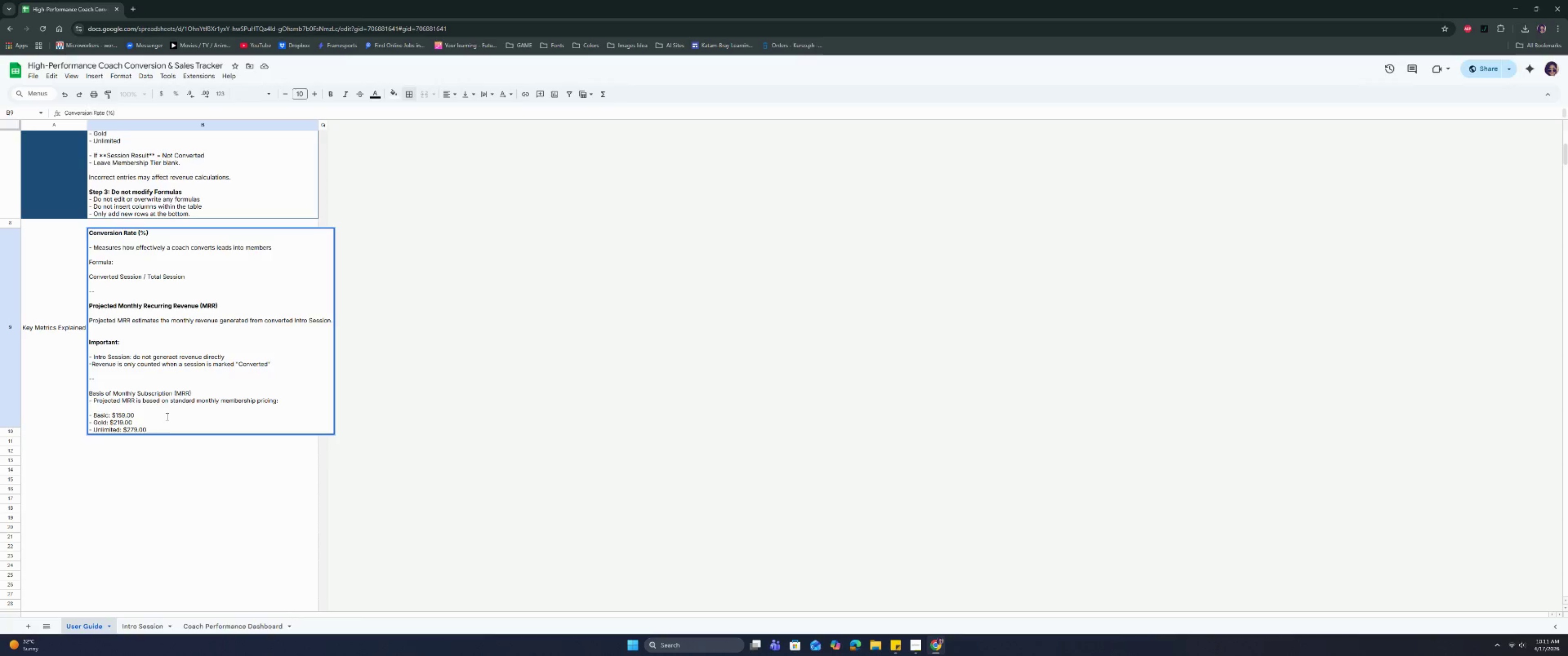 
key(Control+Enter)
 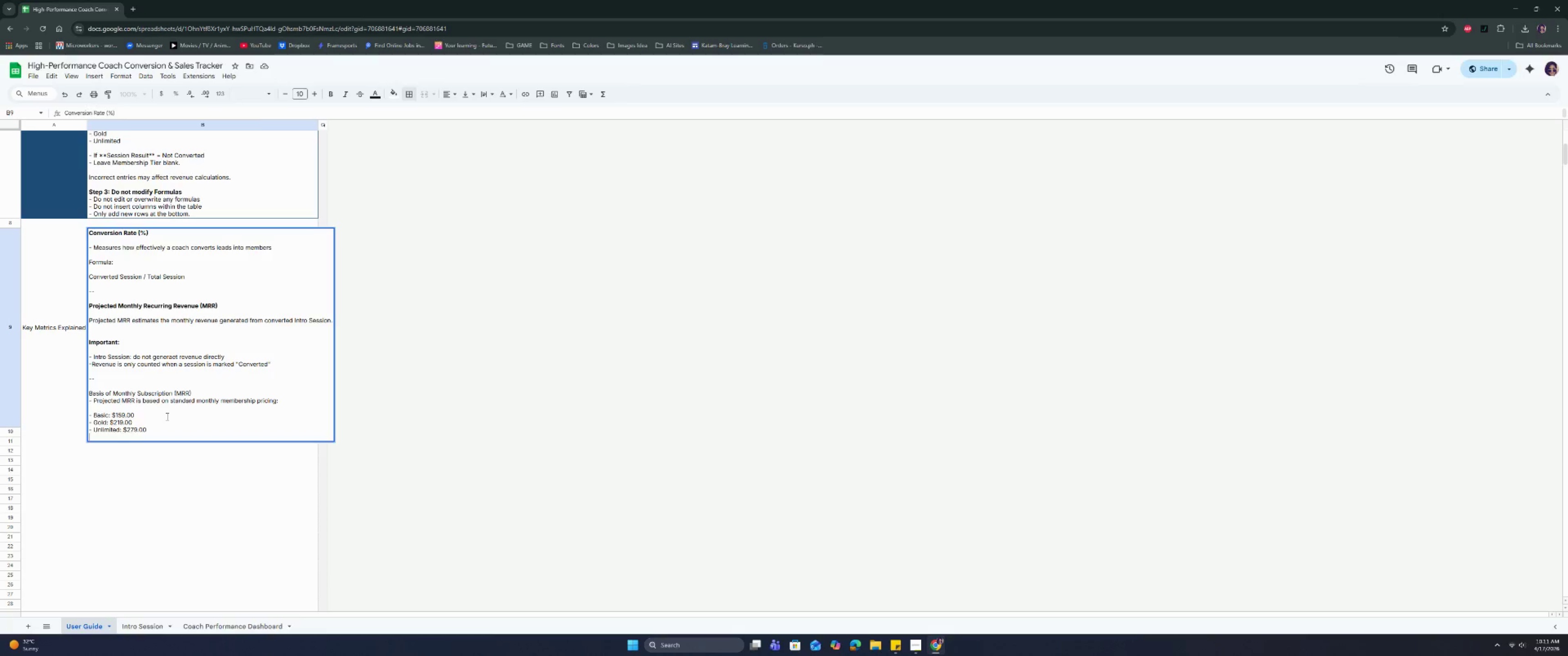 
key(Control+Enter)
 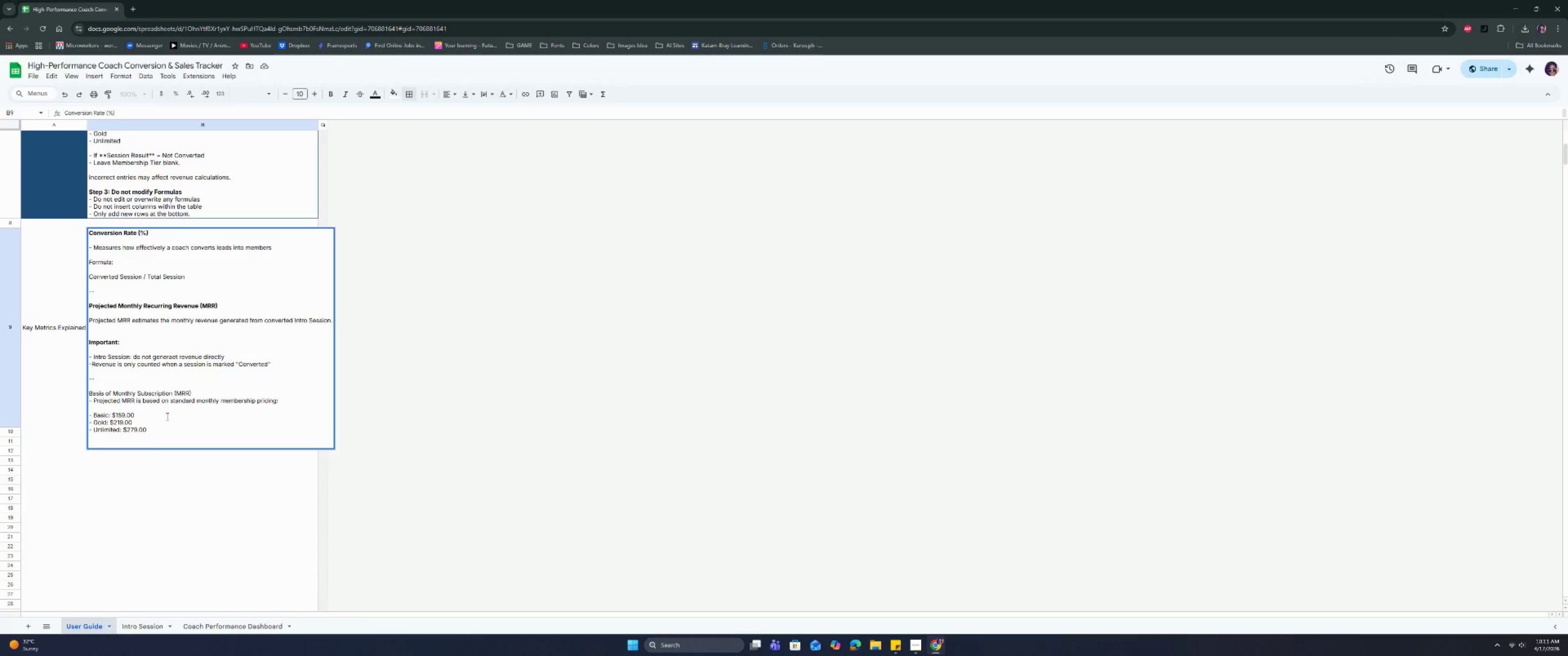 
wait(13.15)
 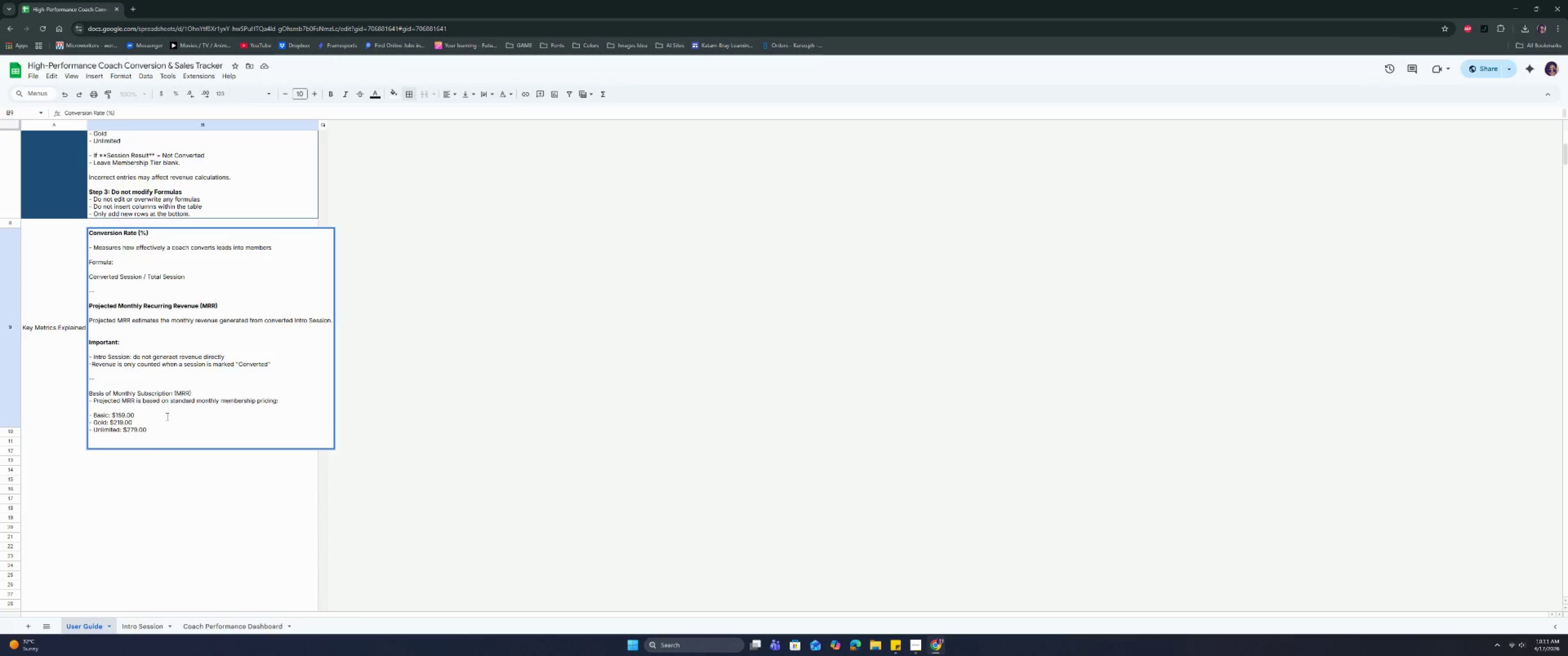 
type(Each convere)
key(Backspace)
type(ted member is assumed to:)
 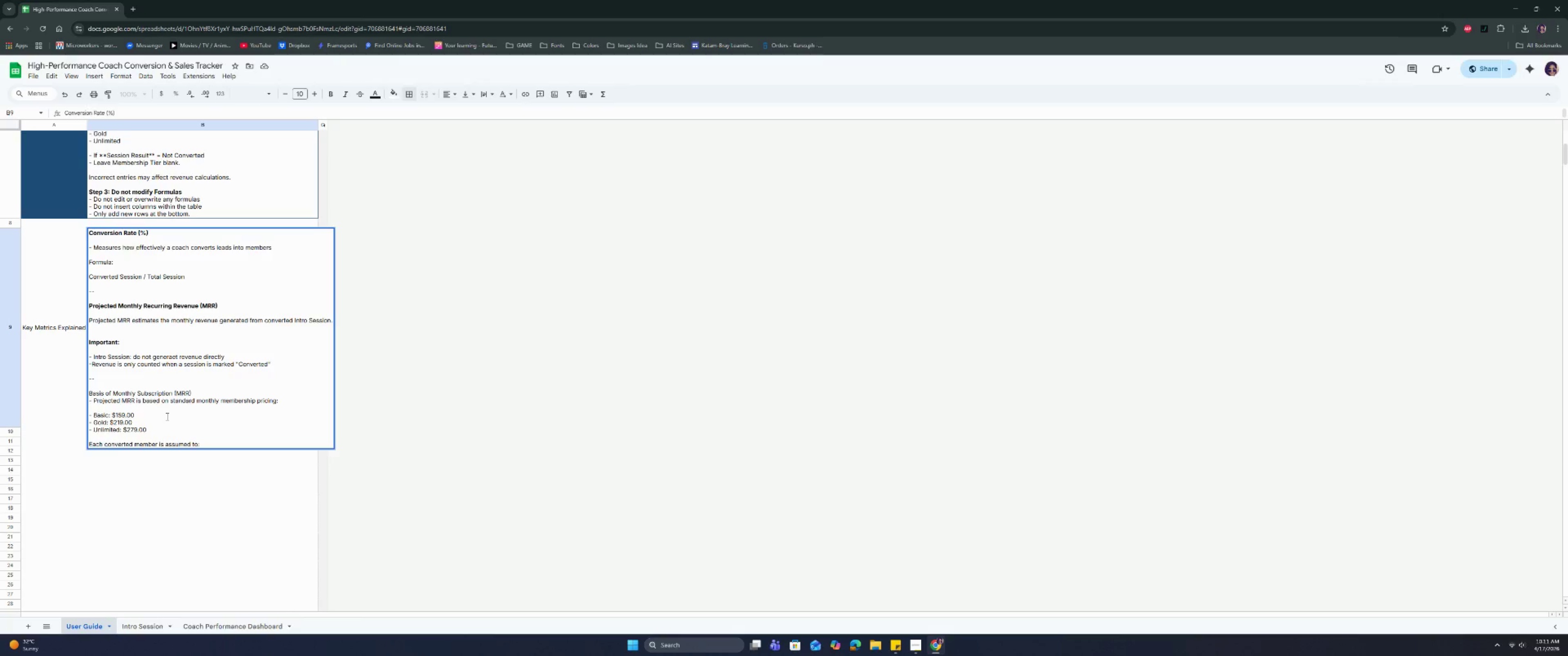 
key(Control+Enter)
 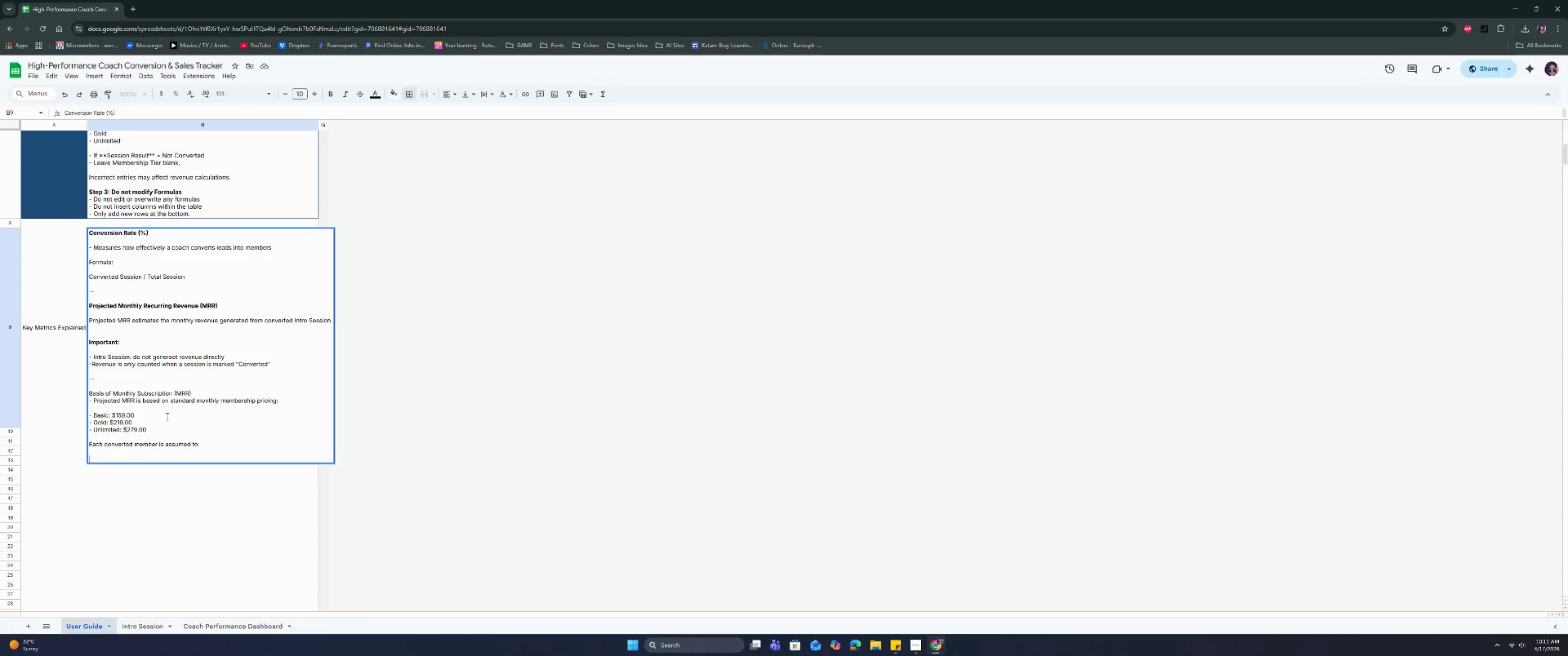 
key(Control+Enter)
 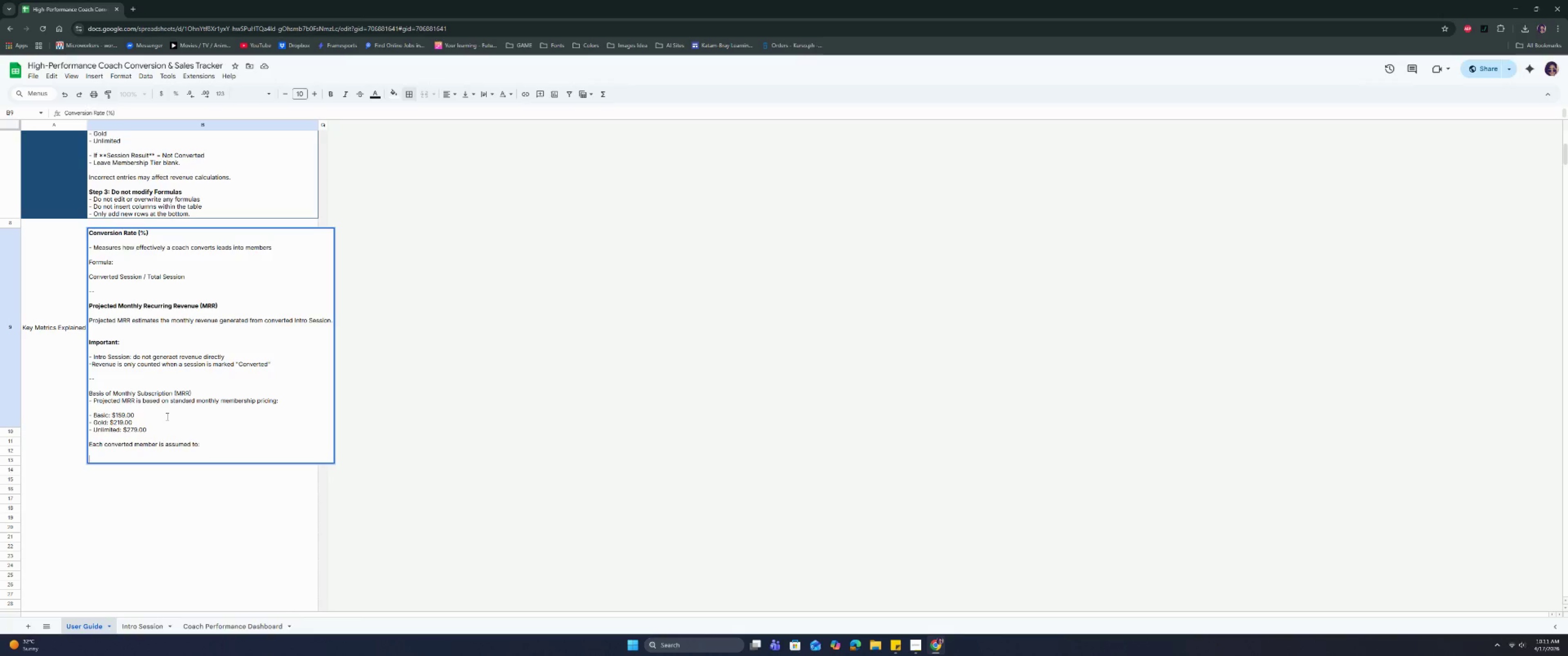 
type(S)
key(Backspace)
type(-Start Immediately)
 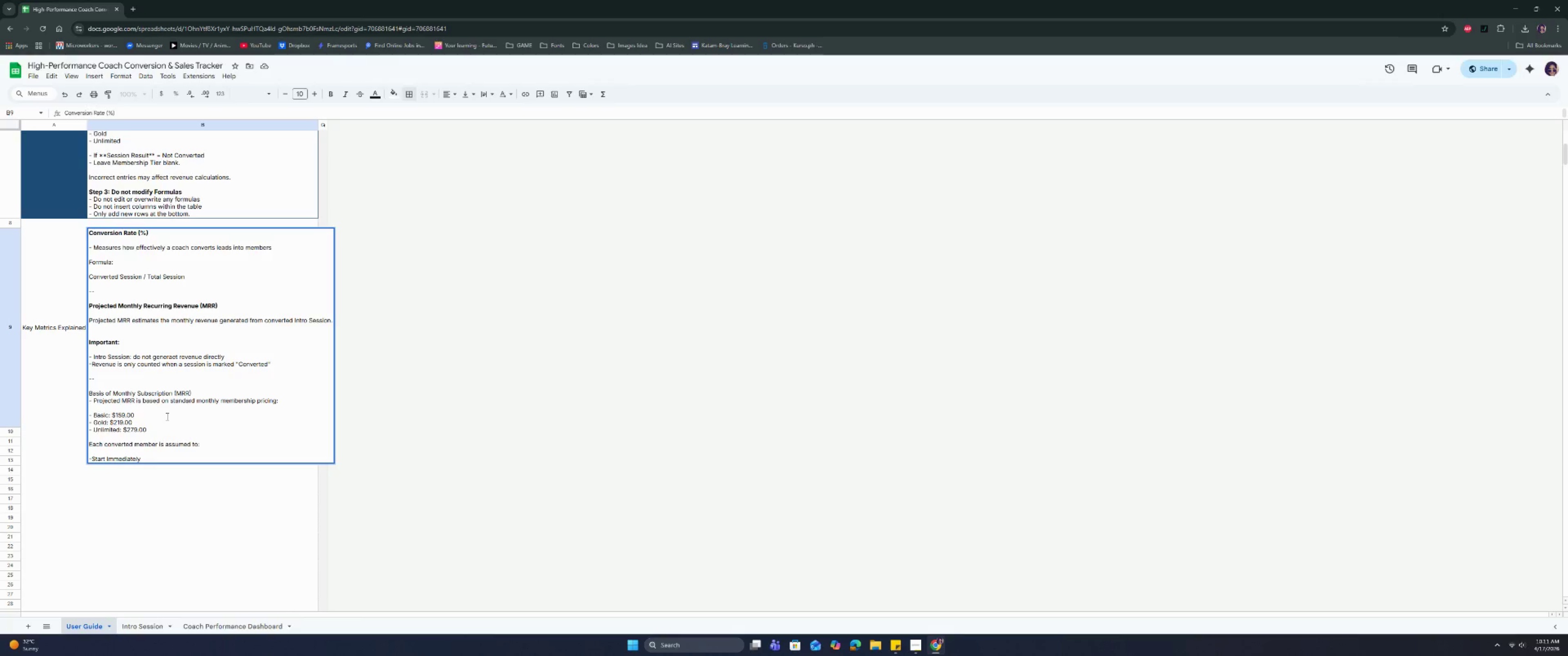 
key(Control+ControlRight)
 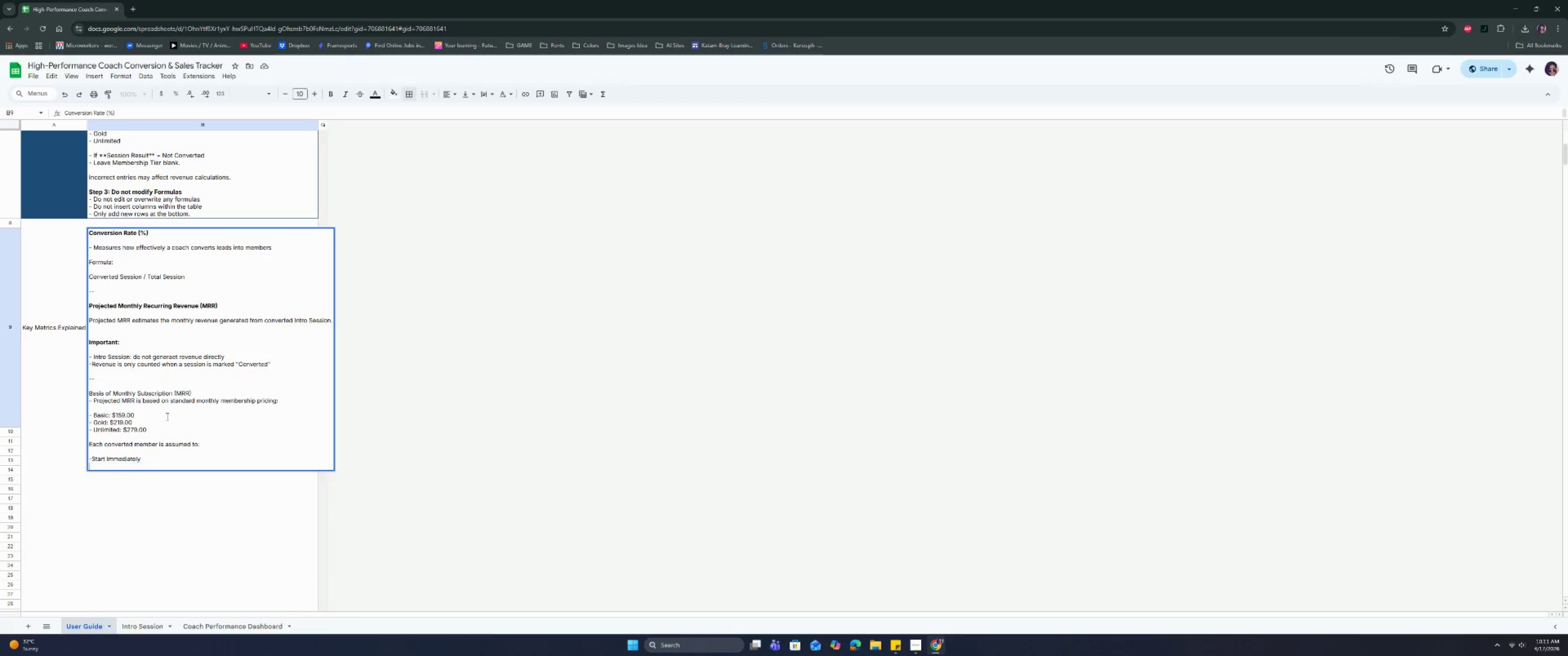 
key(Control+Enter)
 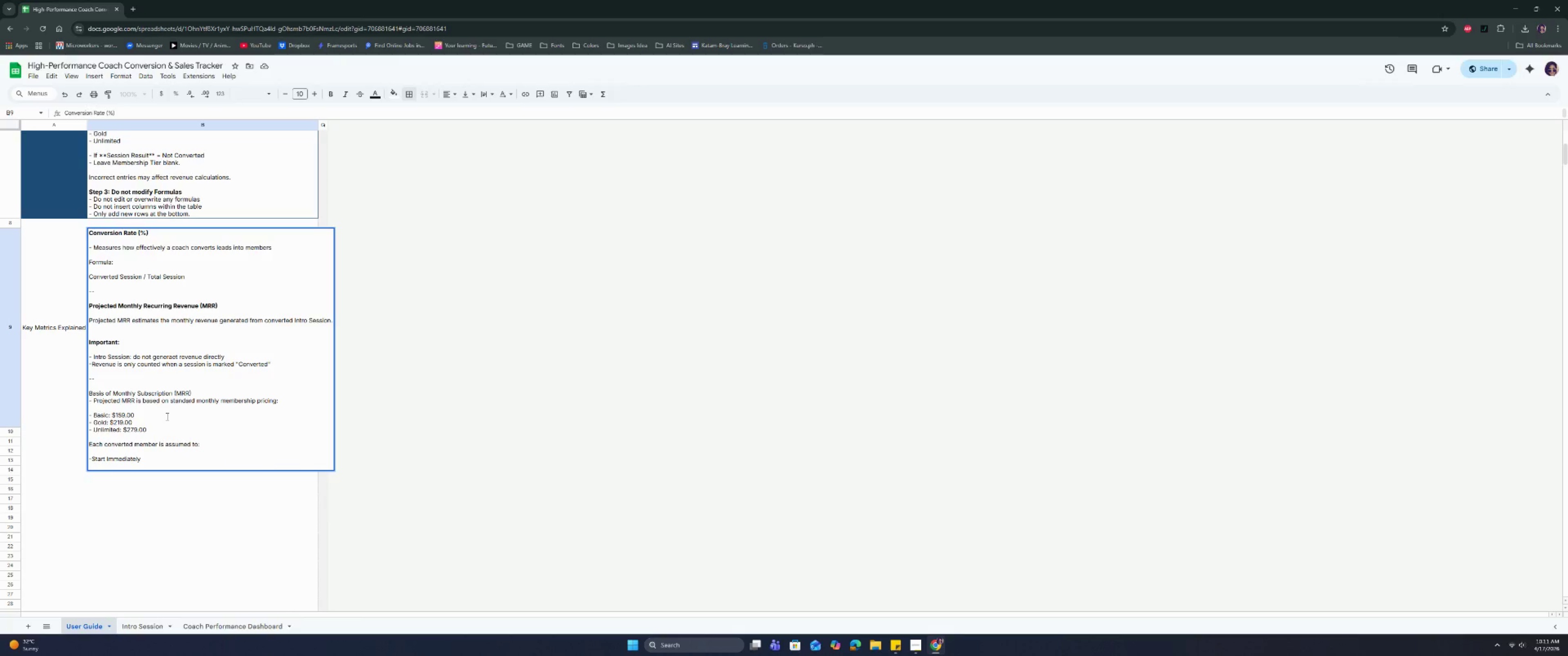 
key(Minus)
 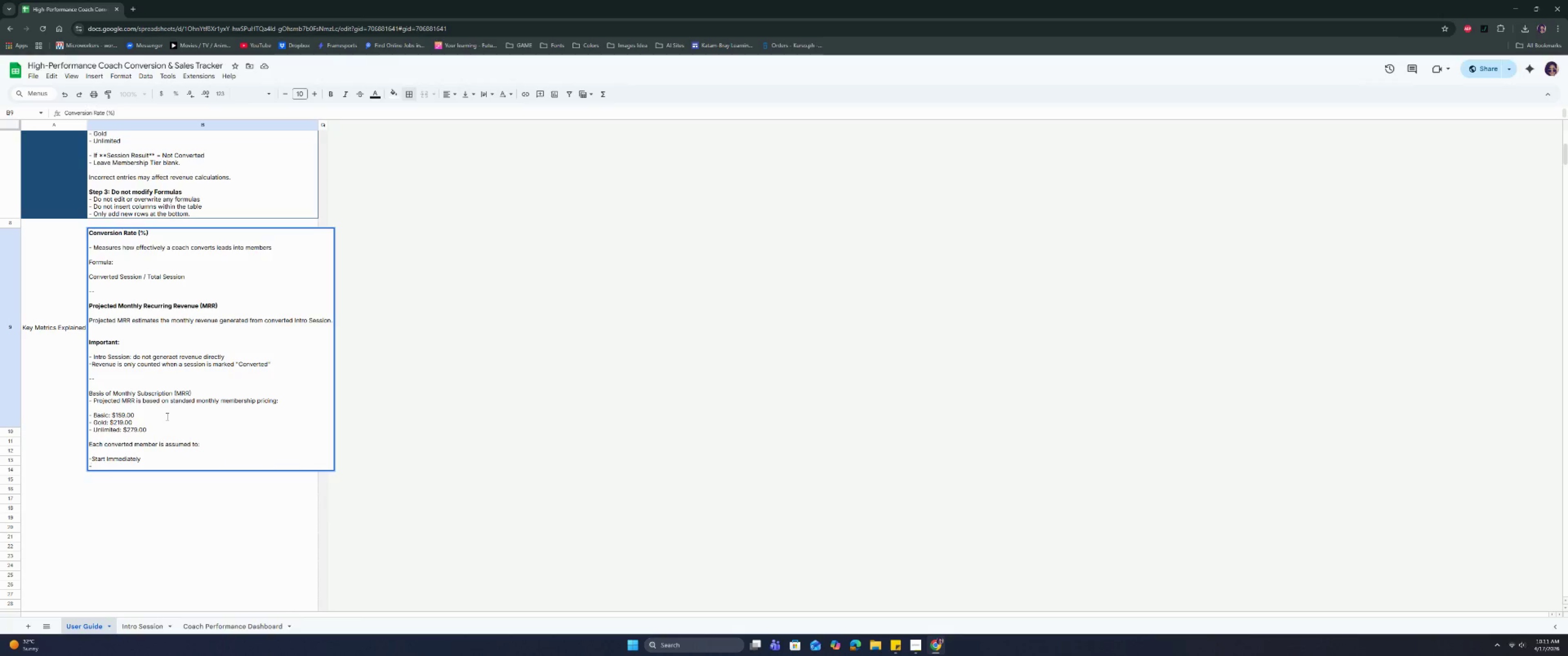 
key(Space)
 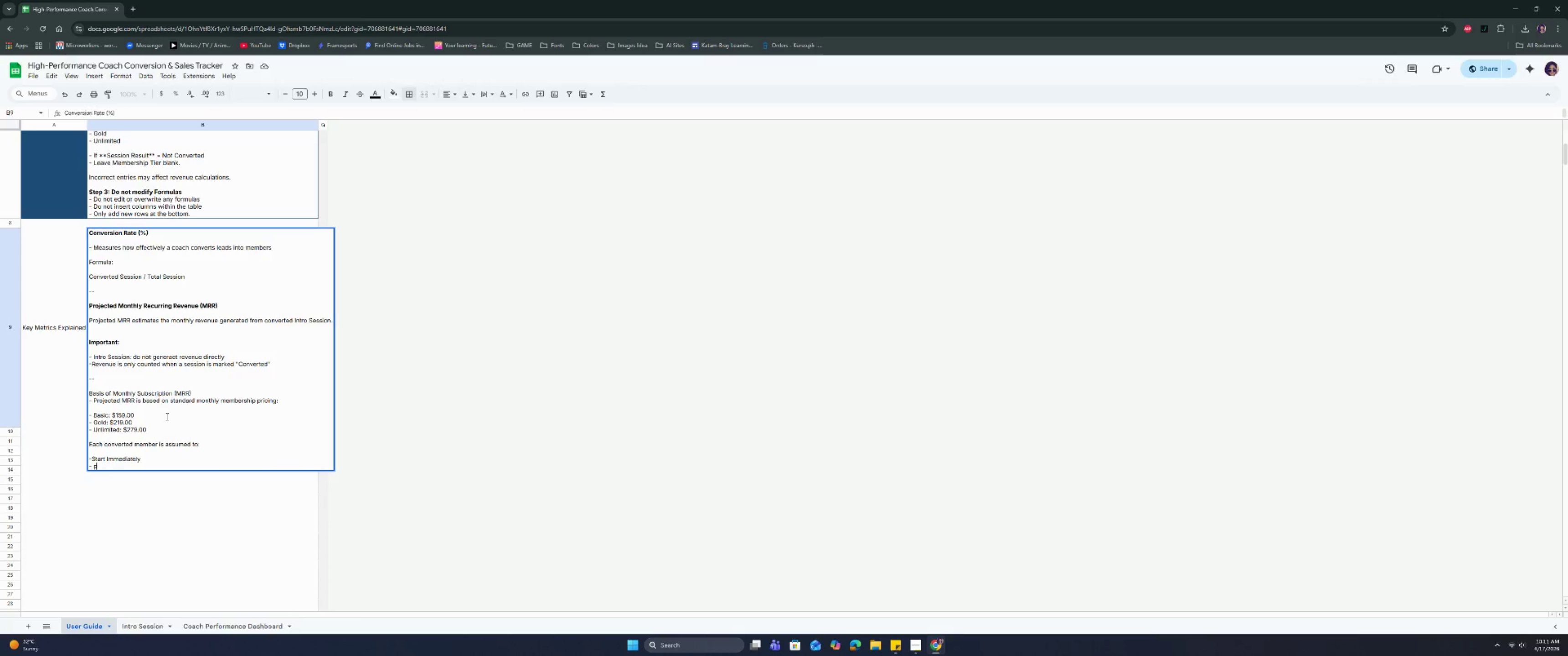 
key(P)
 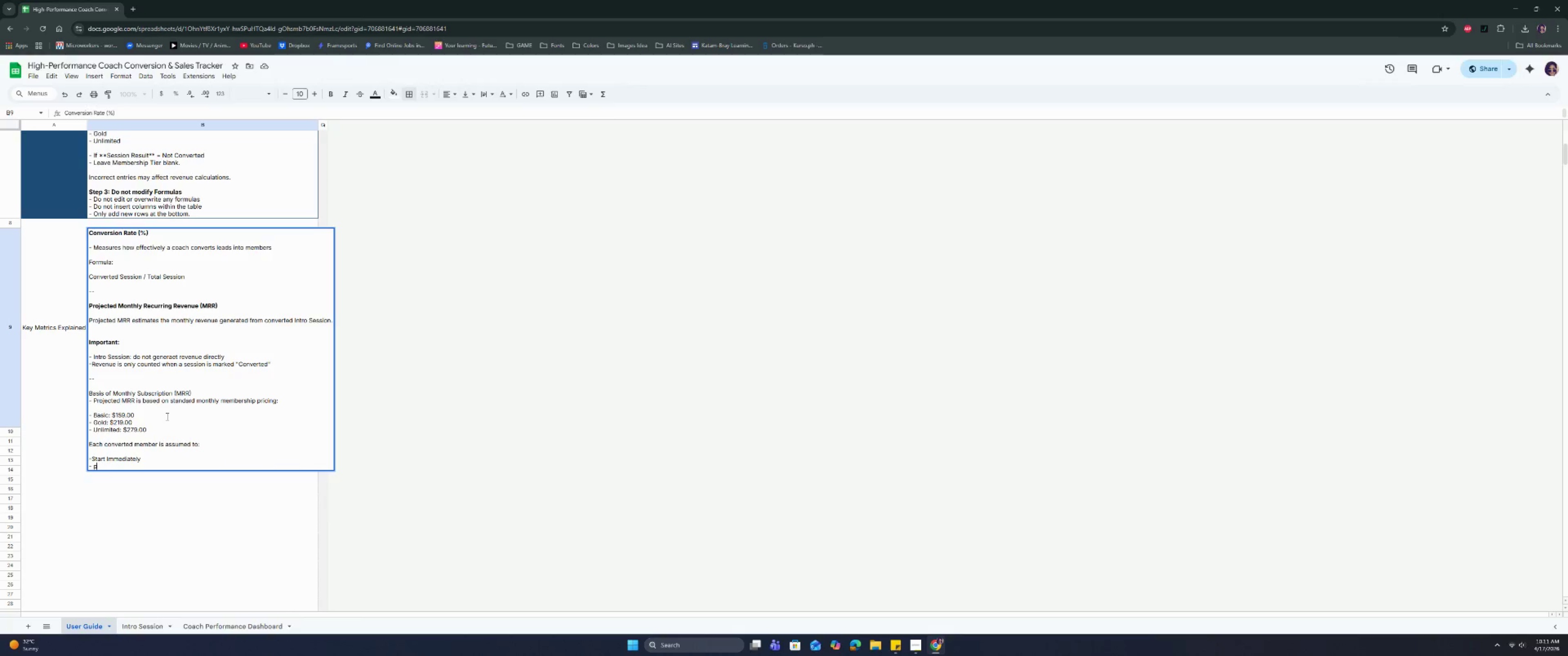 
key(CapsLock)
 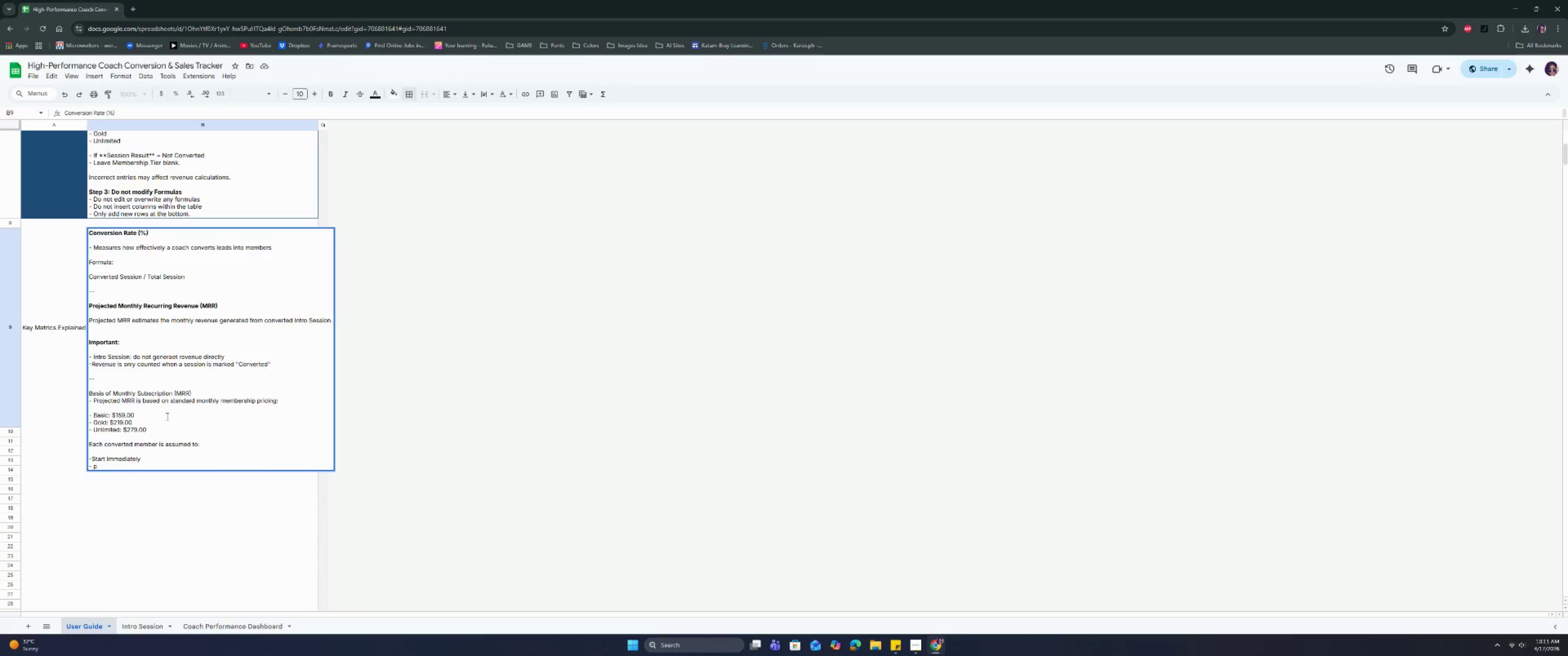 
key(ArrowUp)
 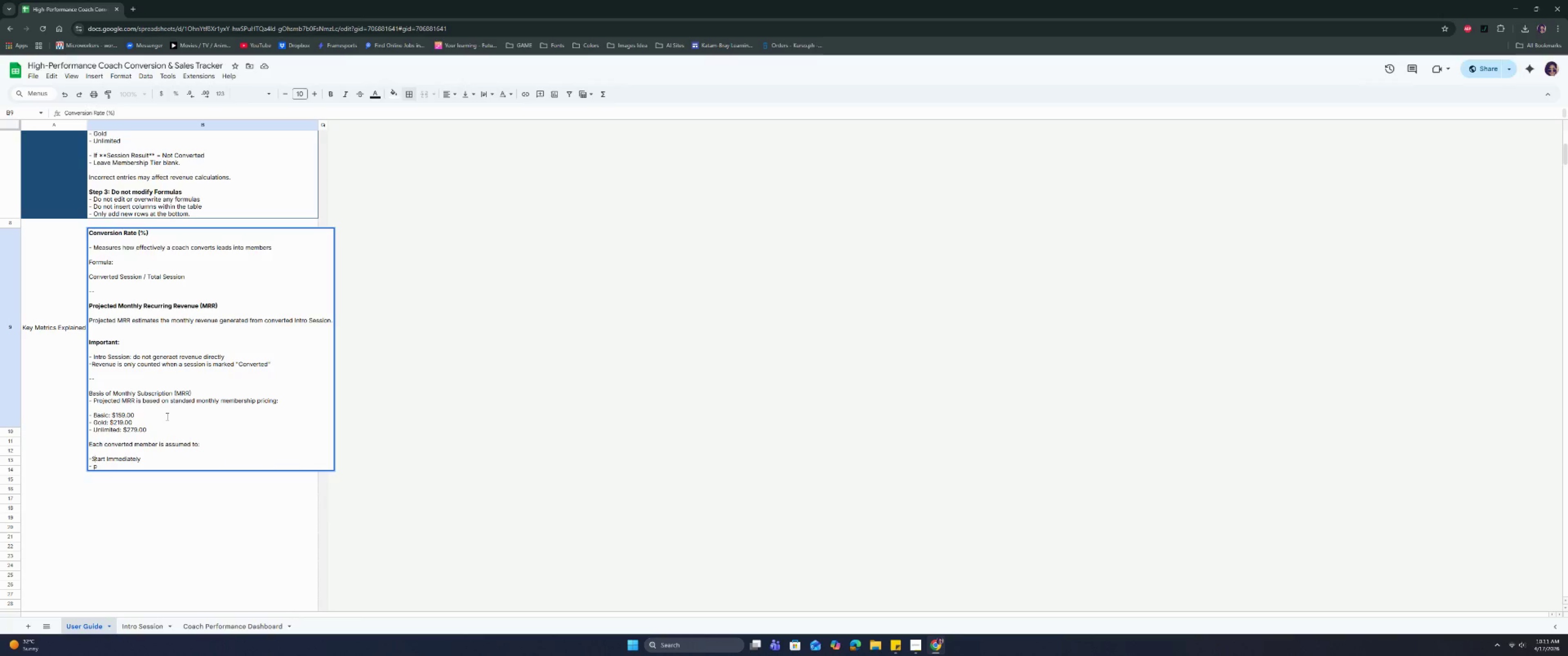 
key(ArrowLeft)
 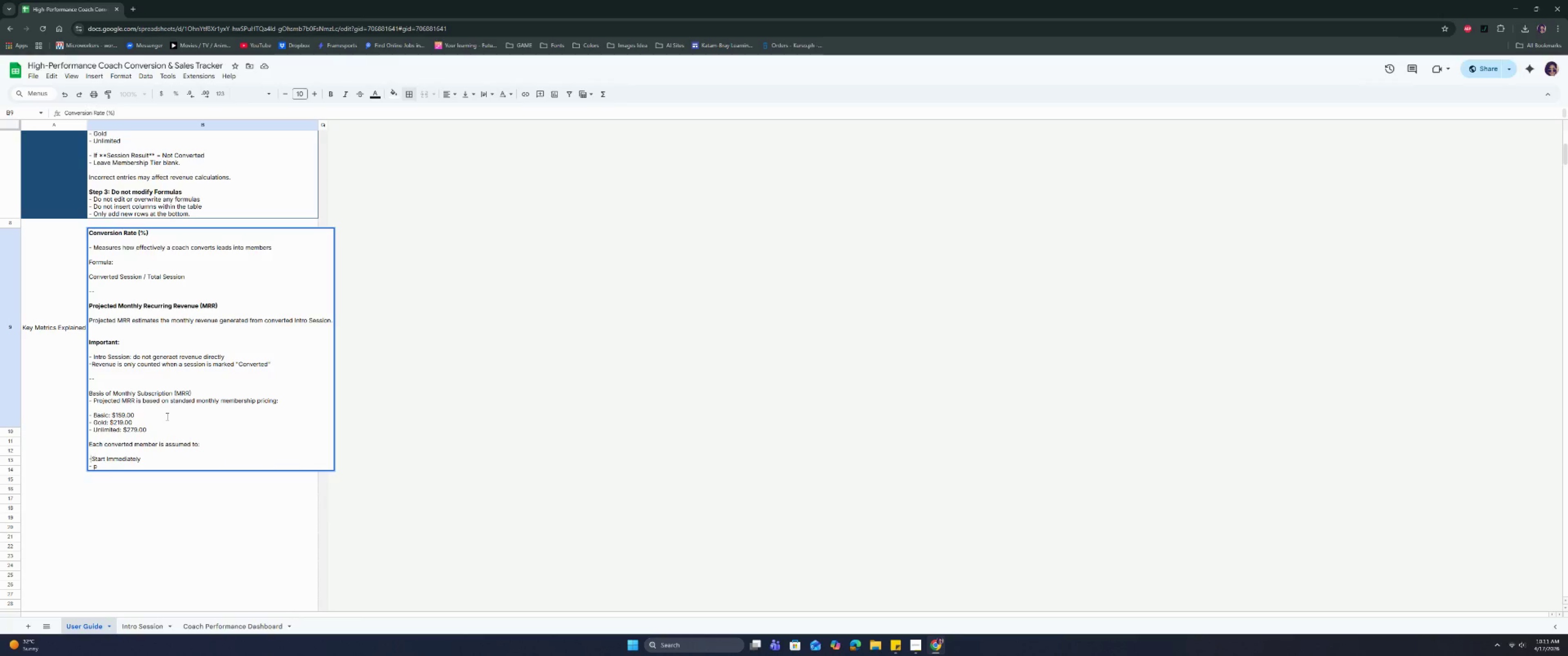 
key(ArrowLeft)
 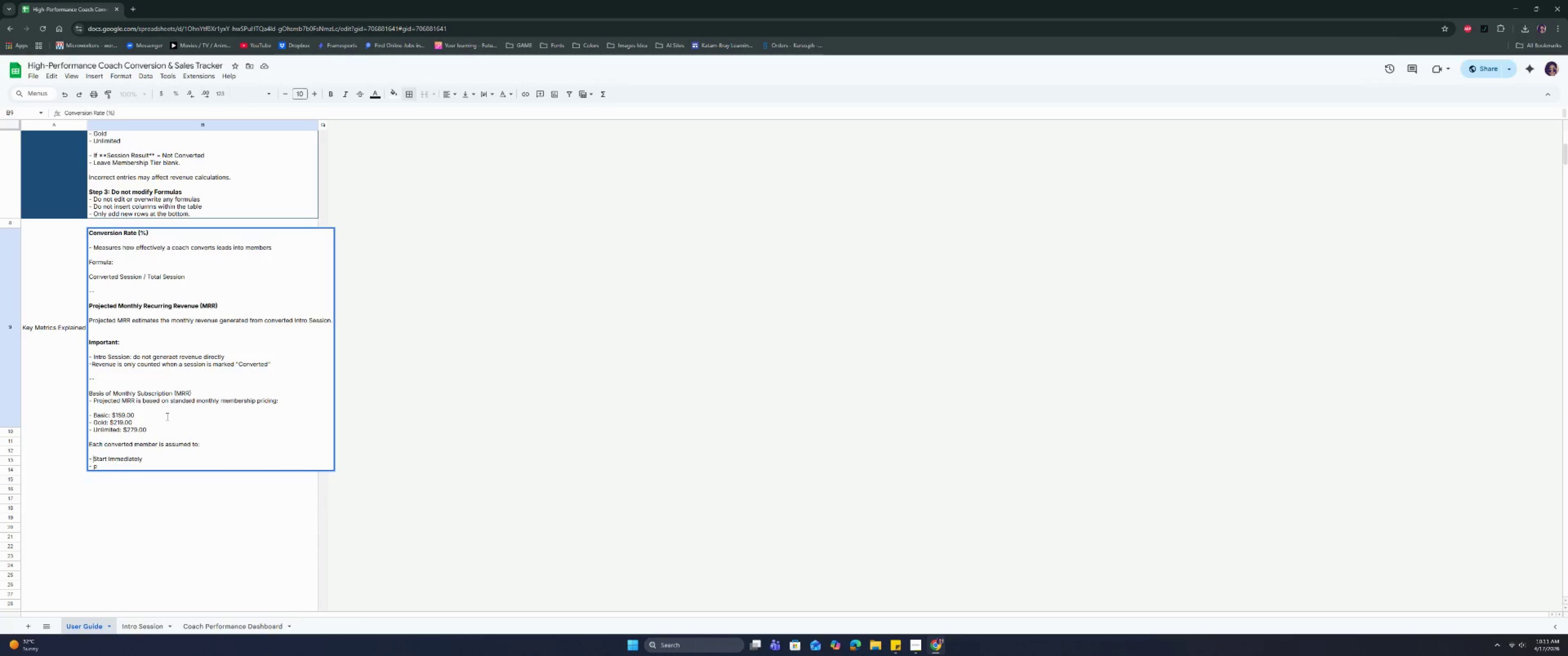 
key(Space)
 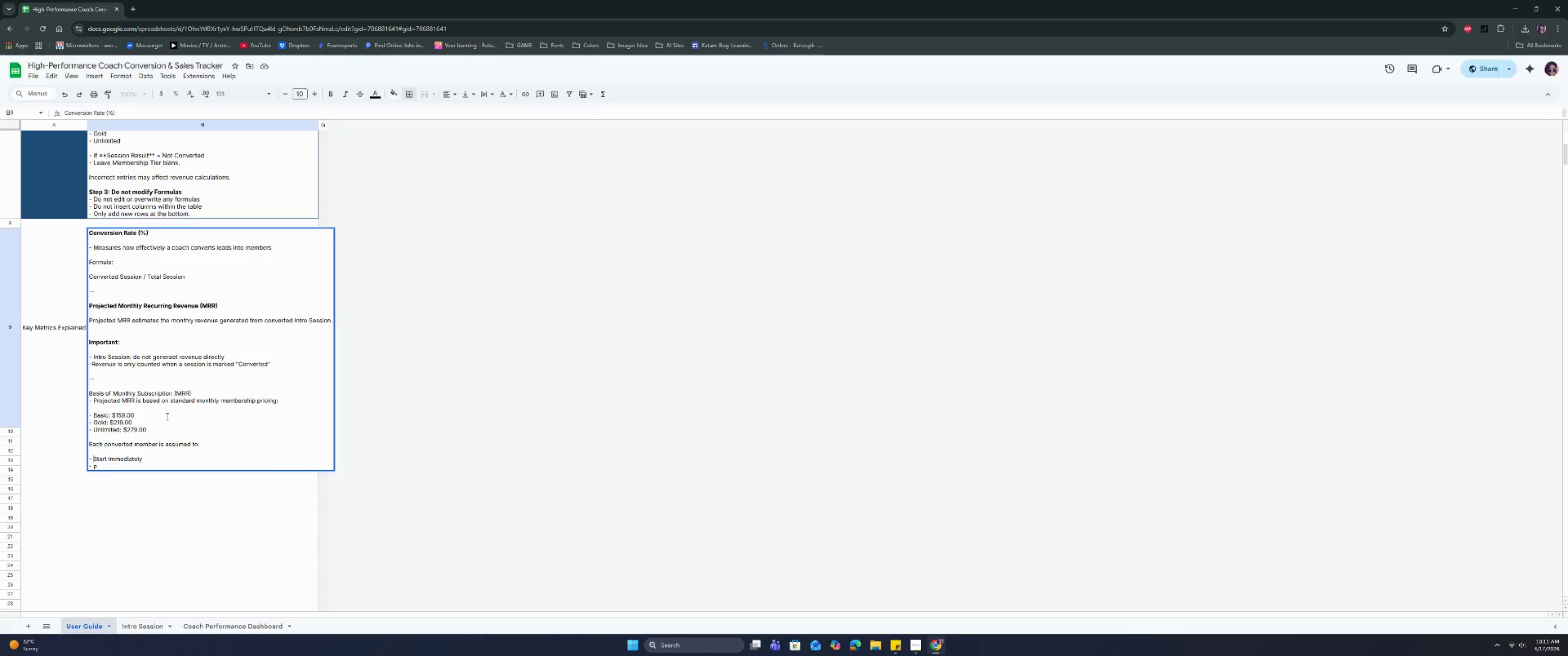 
key(ArrowRight)
 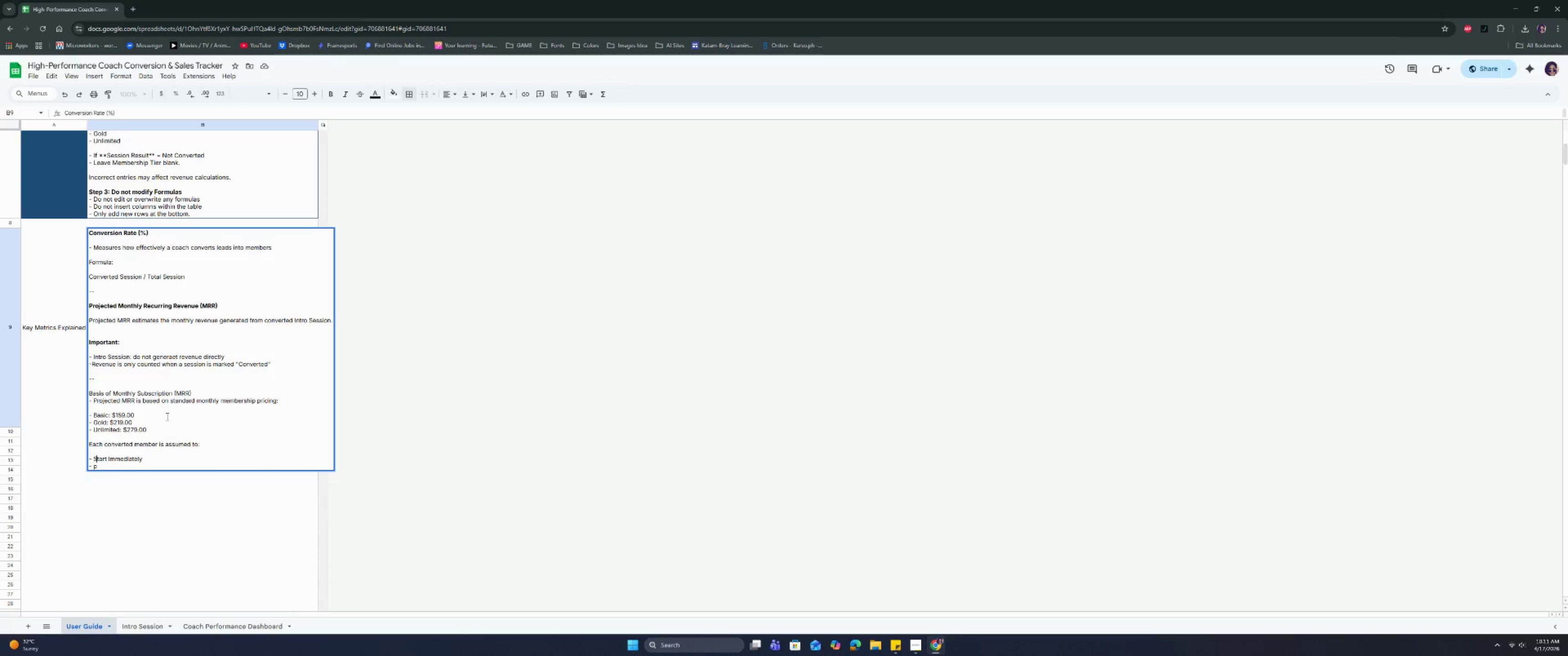 
key(ArrowDown)
 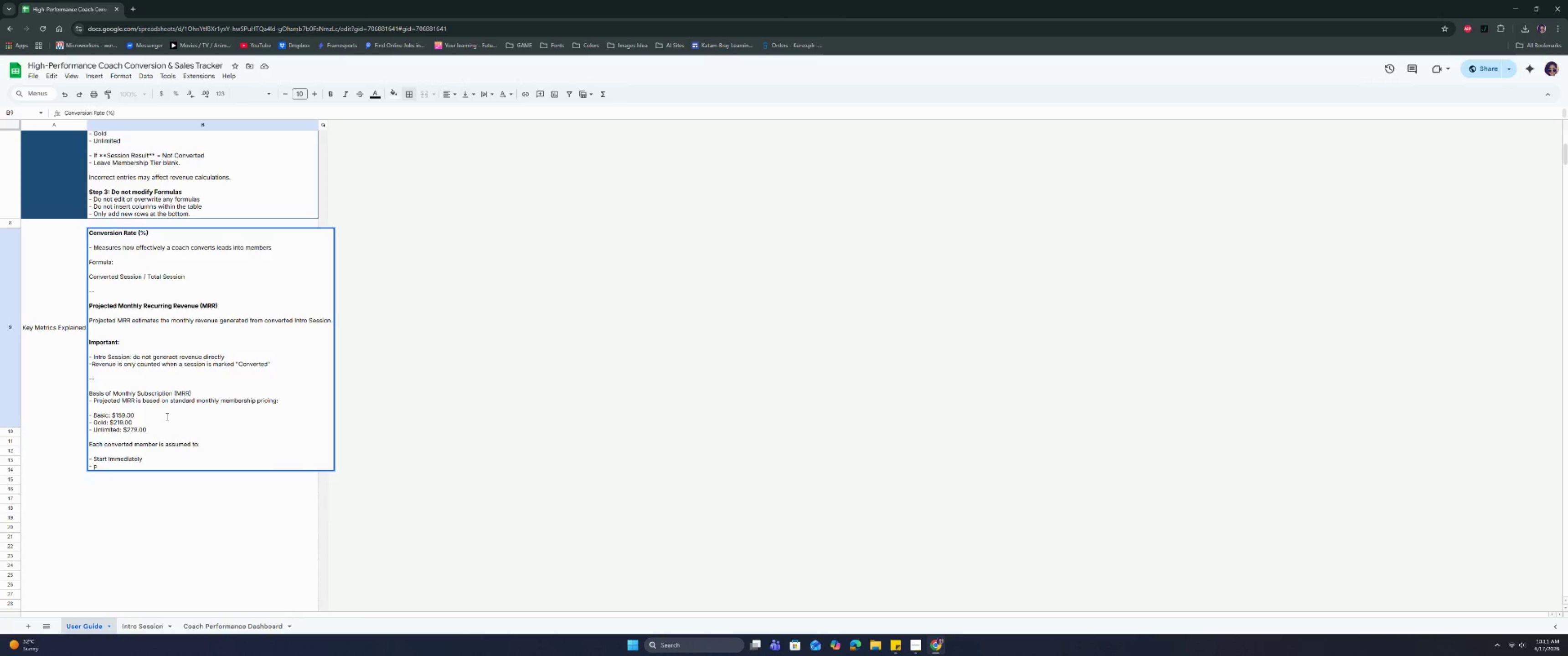 
key(Backspace)
type(pAY )
key(Backspace)
key(Backspace)
key(Backspace)
key(Backspace)
type(Pay the full monty rate)
 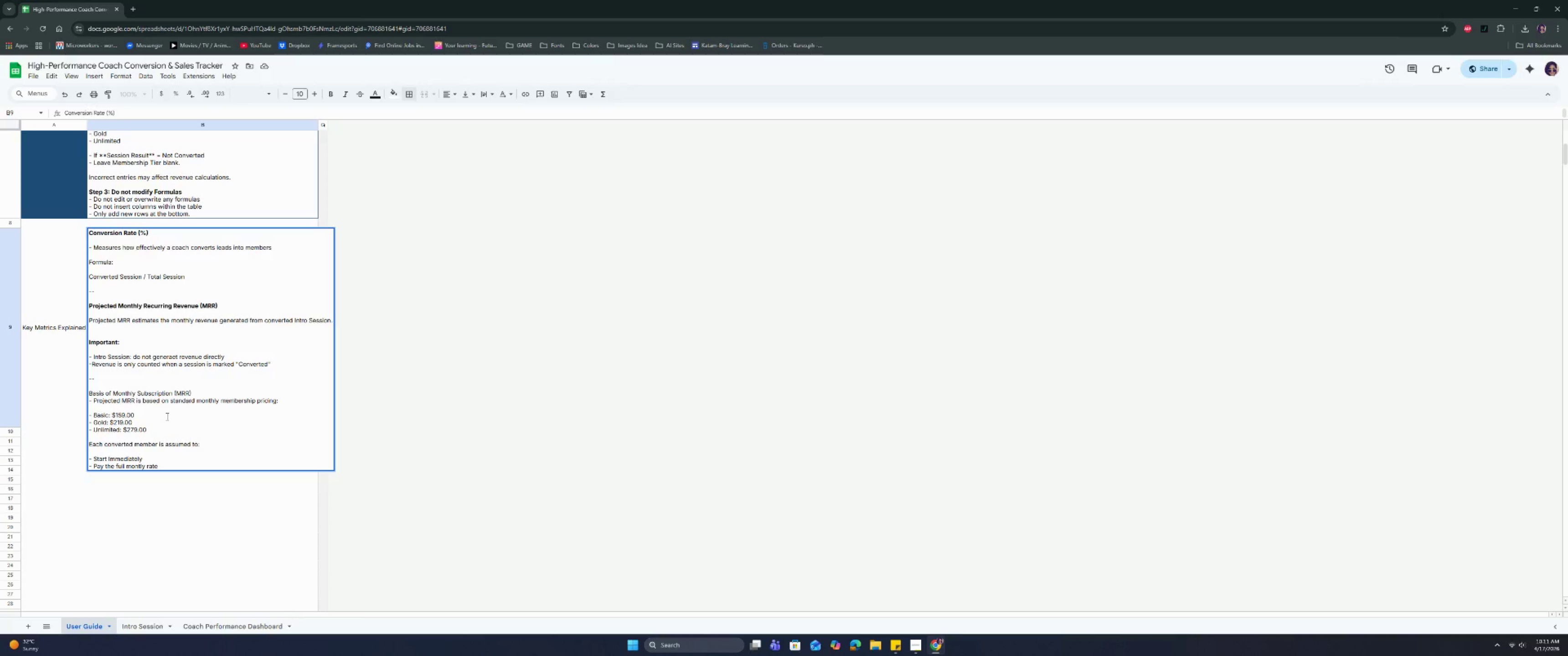 
key(Control+Enter)
 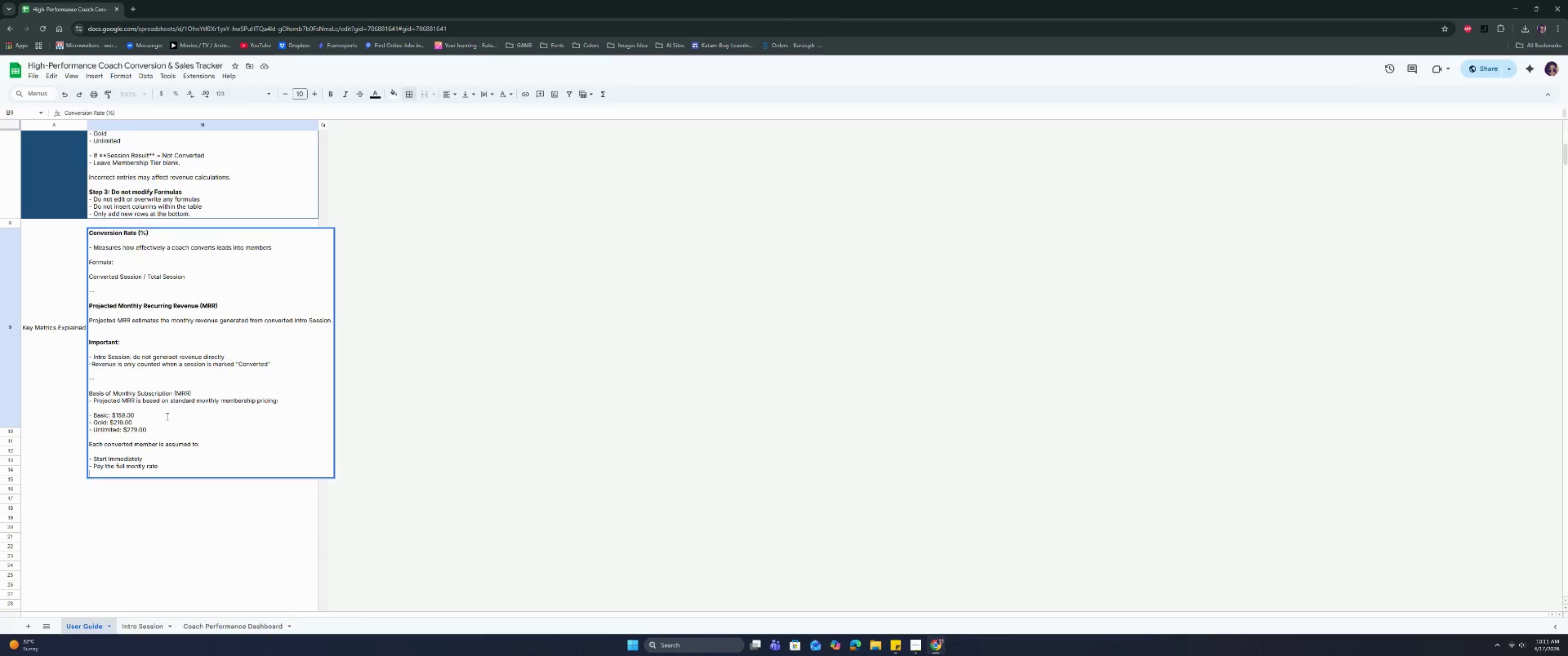 
key(Control+Enter)
 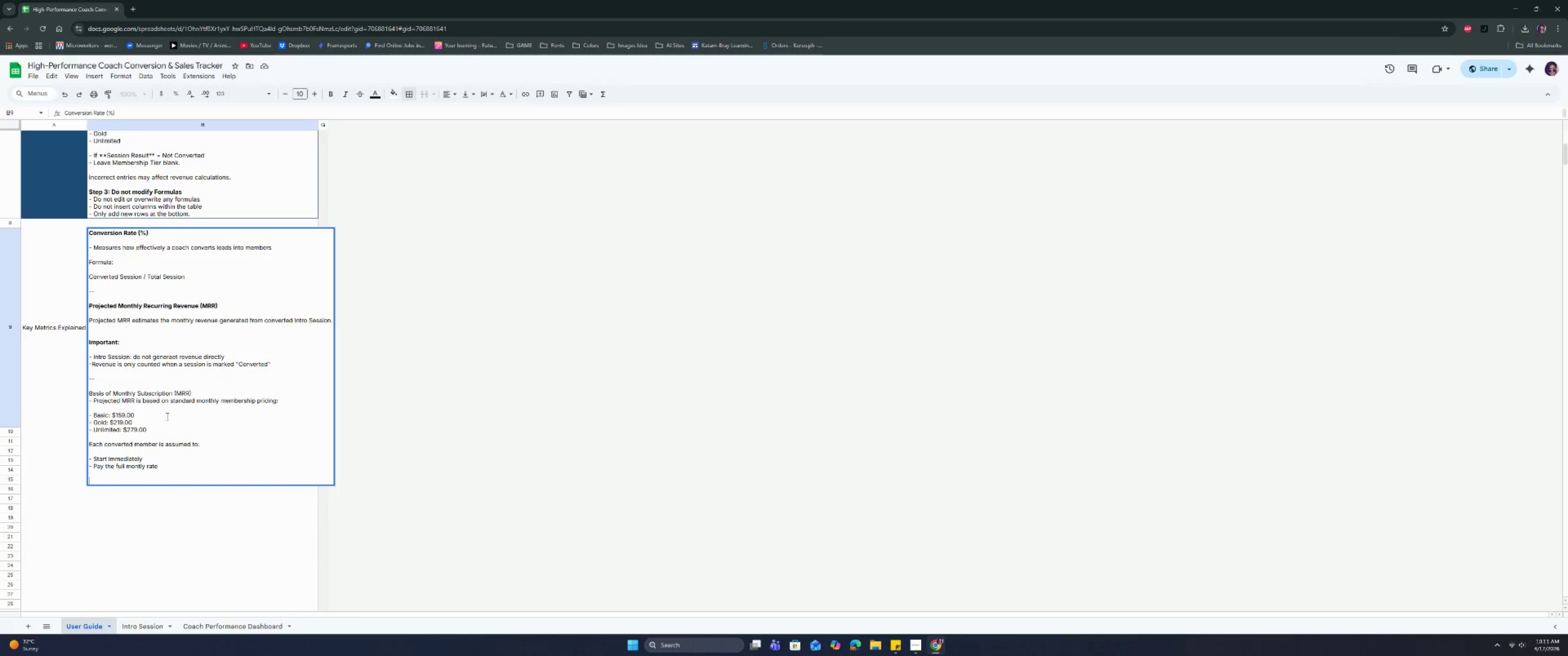 
key(Control+Enter)
 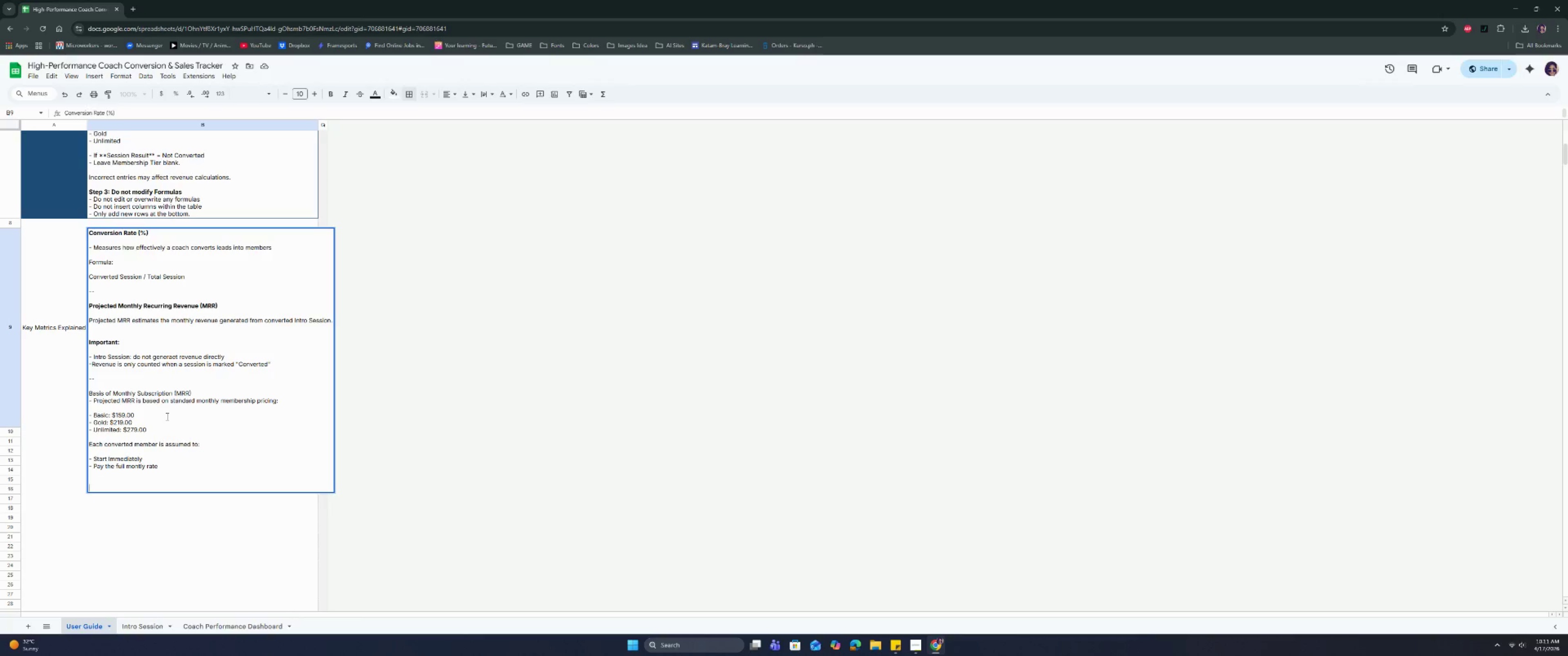 
type(This projecton and does not account for:)
 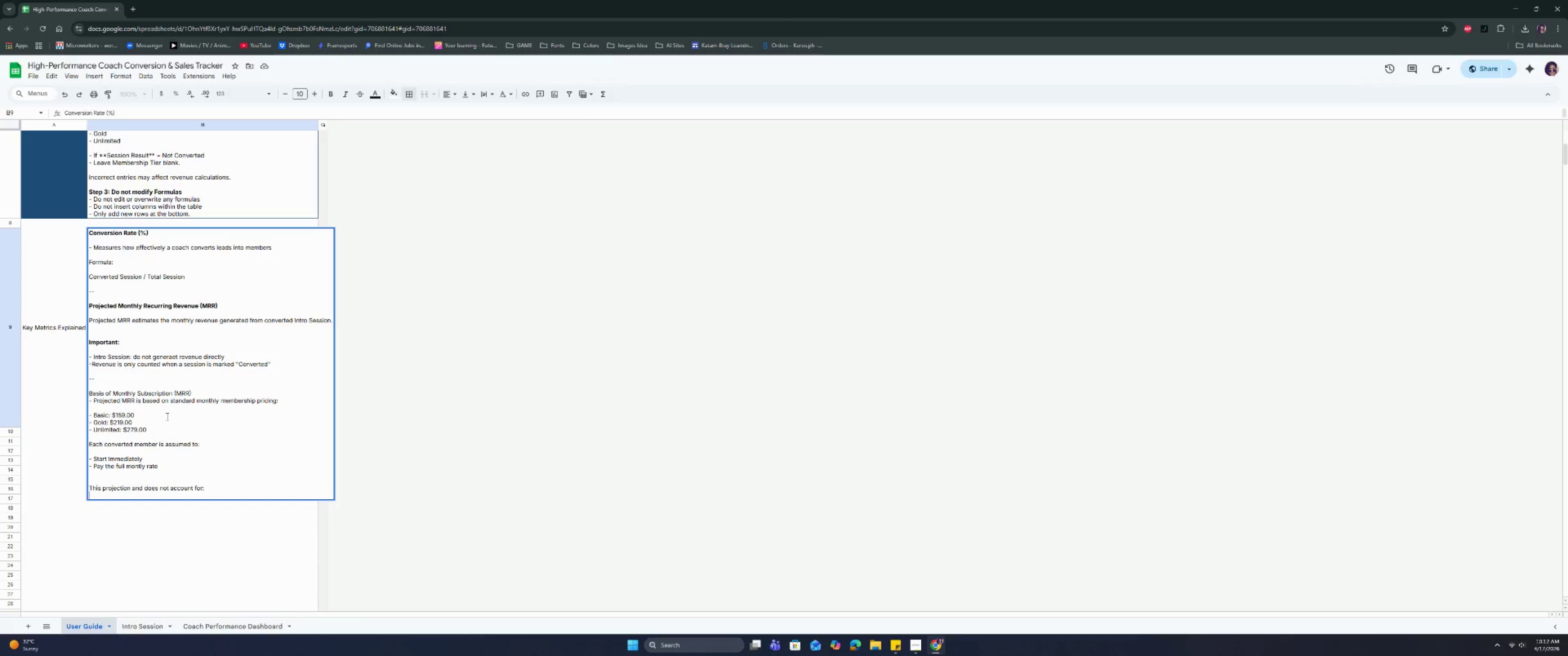 
key(Control+Enter)
 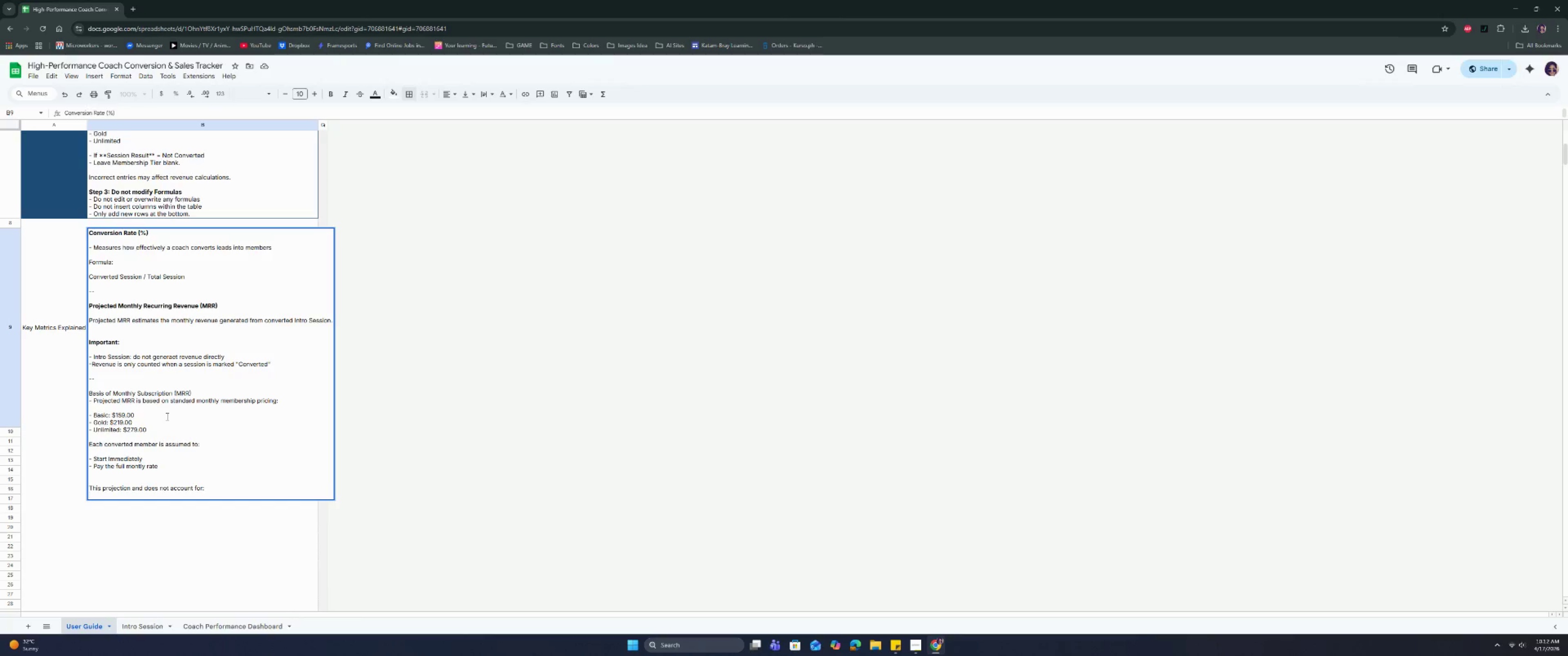 
key(Control+Enter)
 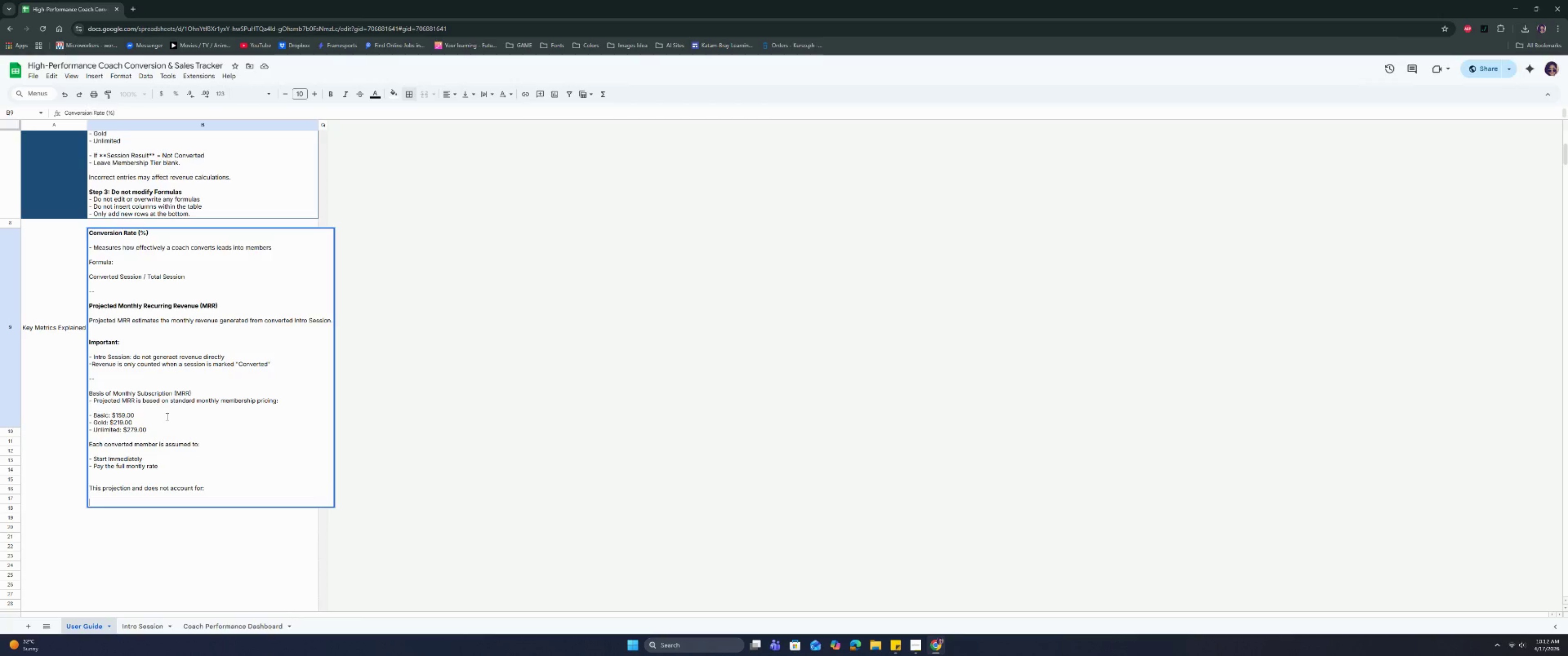 
type(-Di)
key(Backspace)
key(Backspace)
type( d)
key(Backspace)
type(Discounts)
 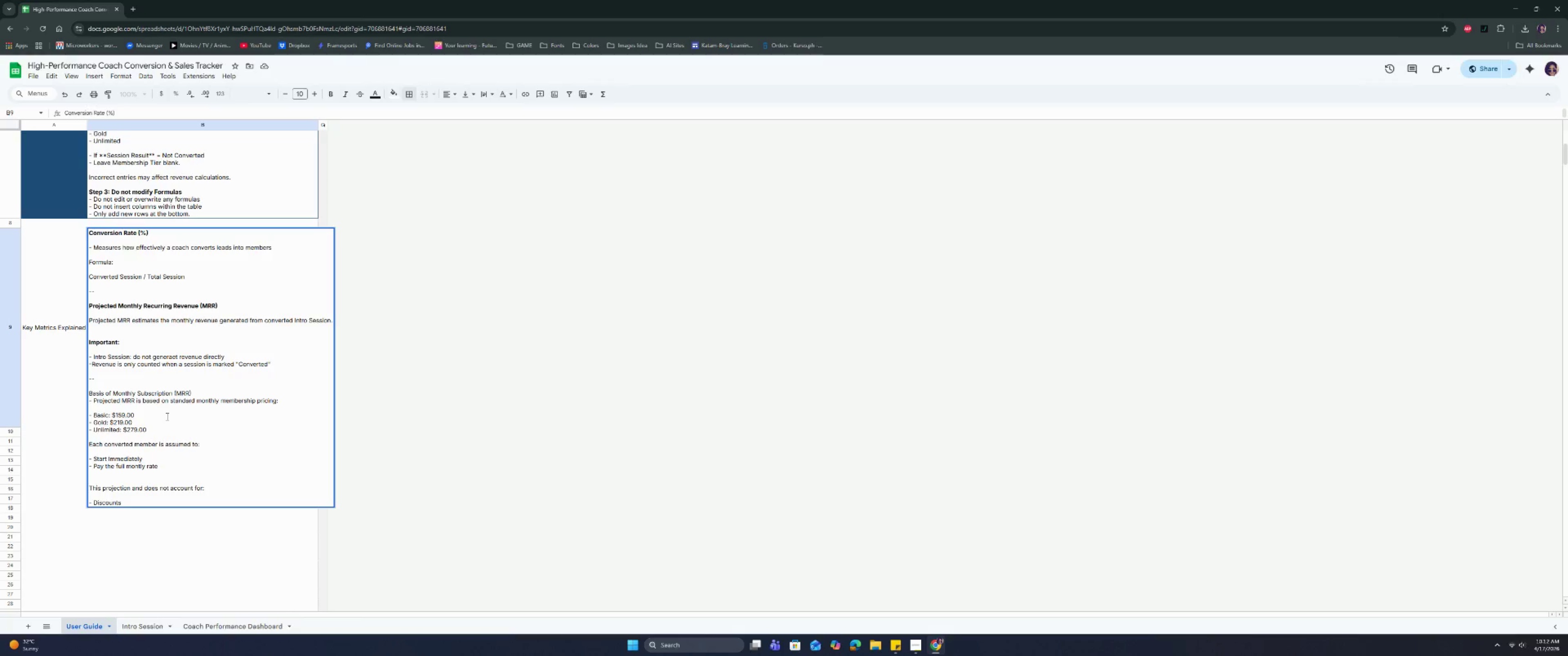 
key(Control+Enter)
 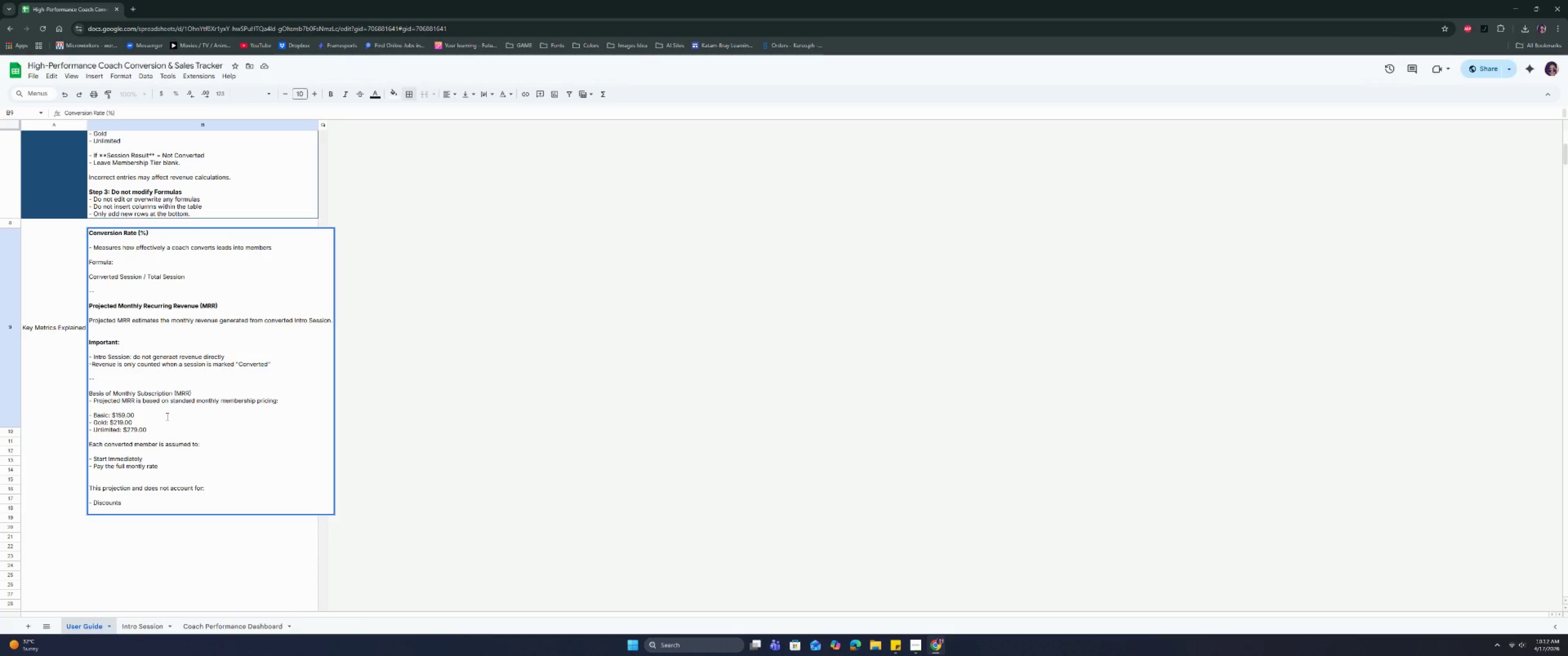 
type(- Cancellations)
 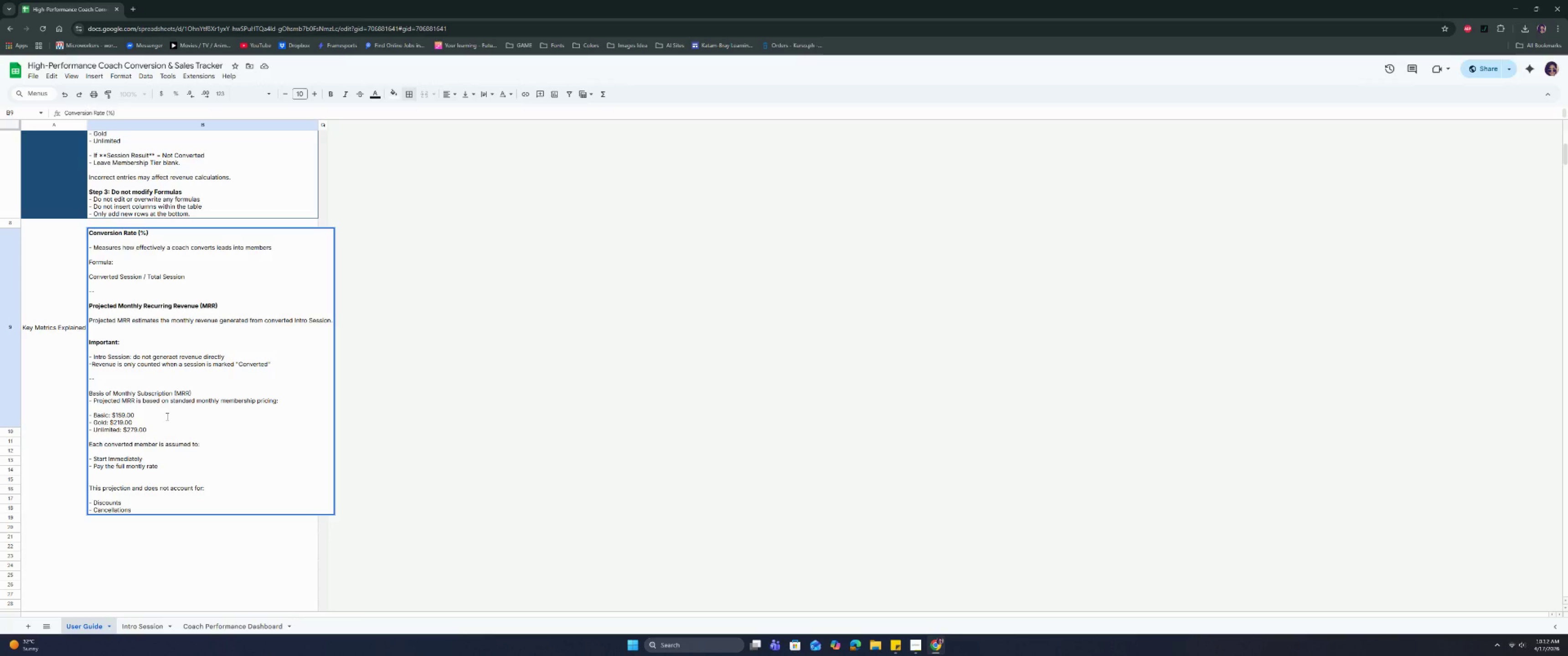 
key(Control+Enter)
 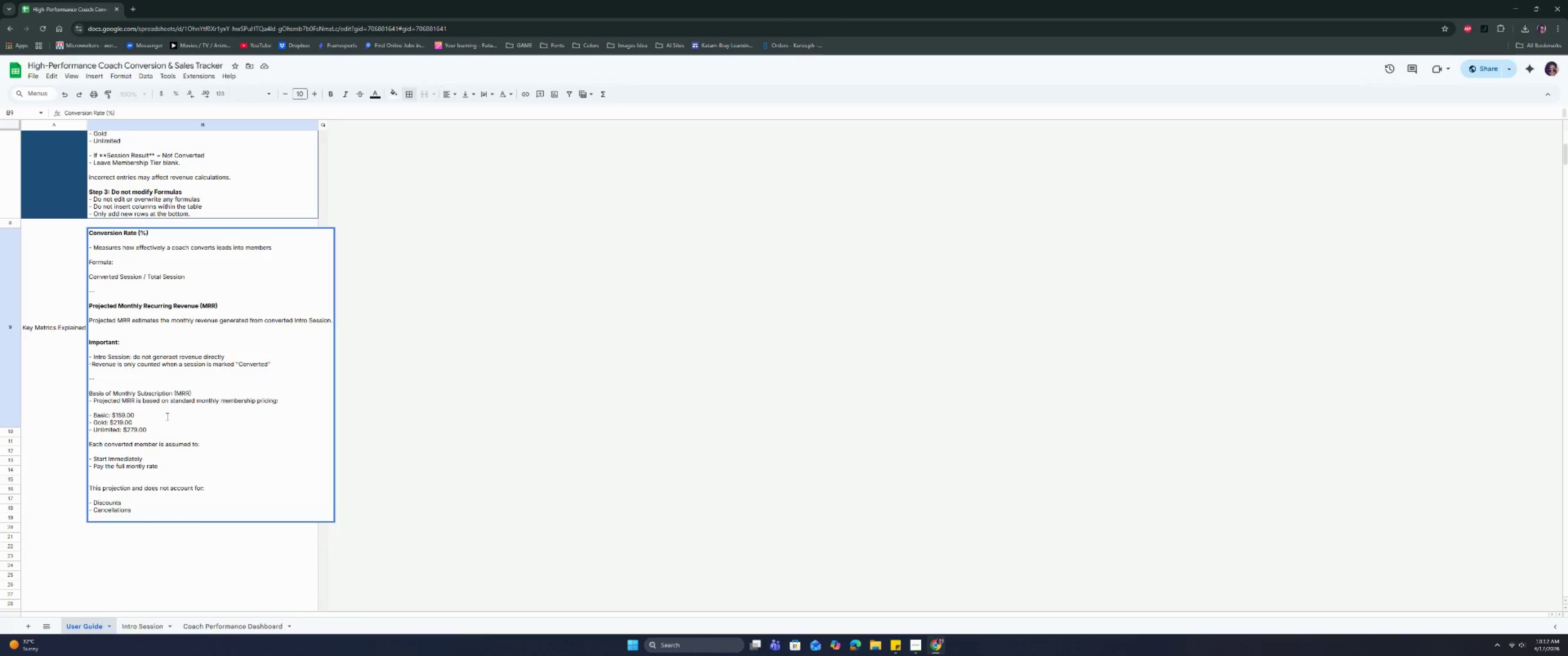 
type(- R)
key(Backspace)
type(Prorated Billing.)
 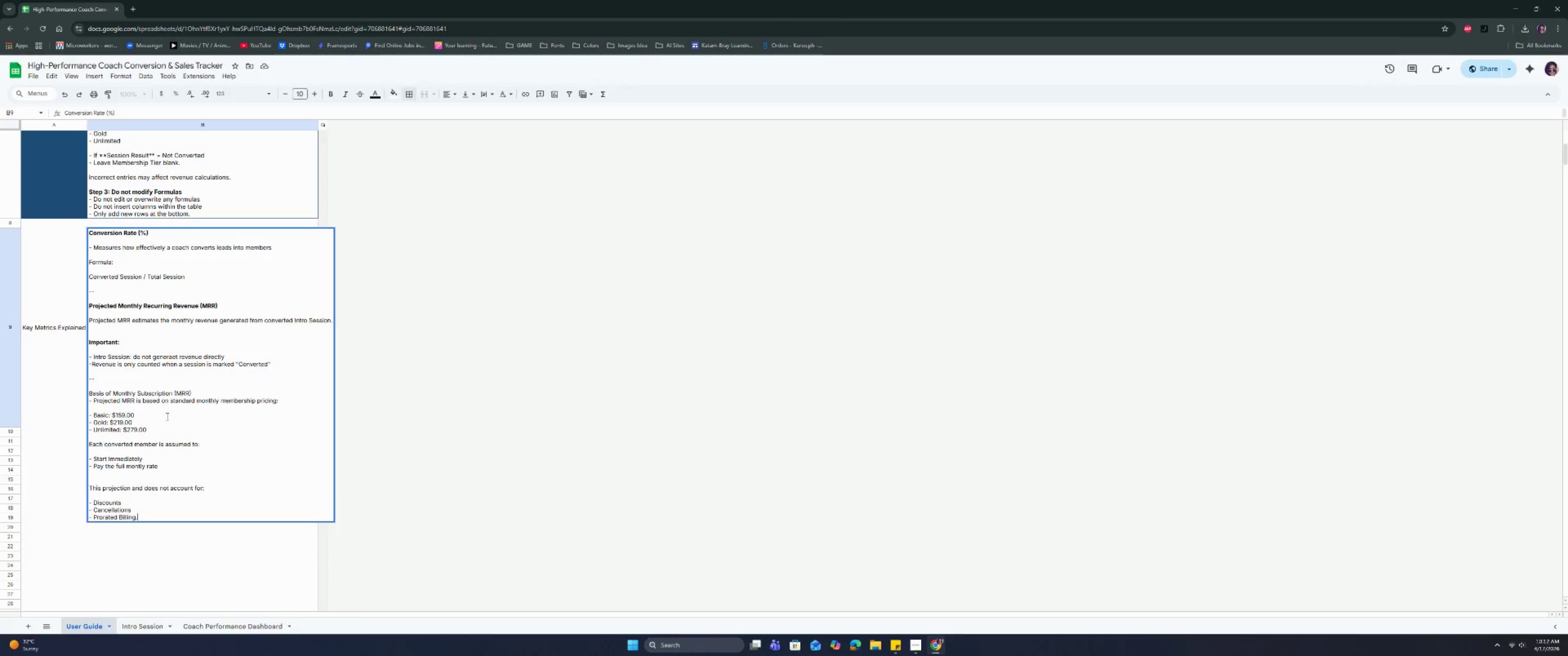 
wait(26.25)
 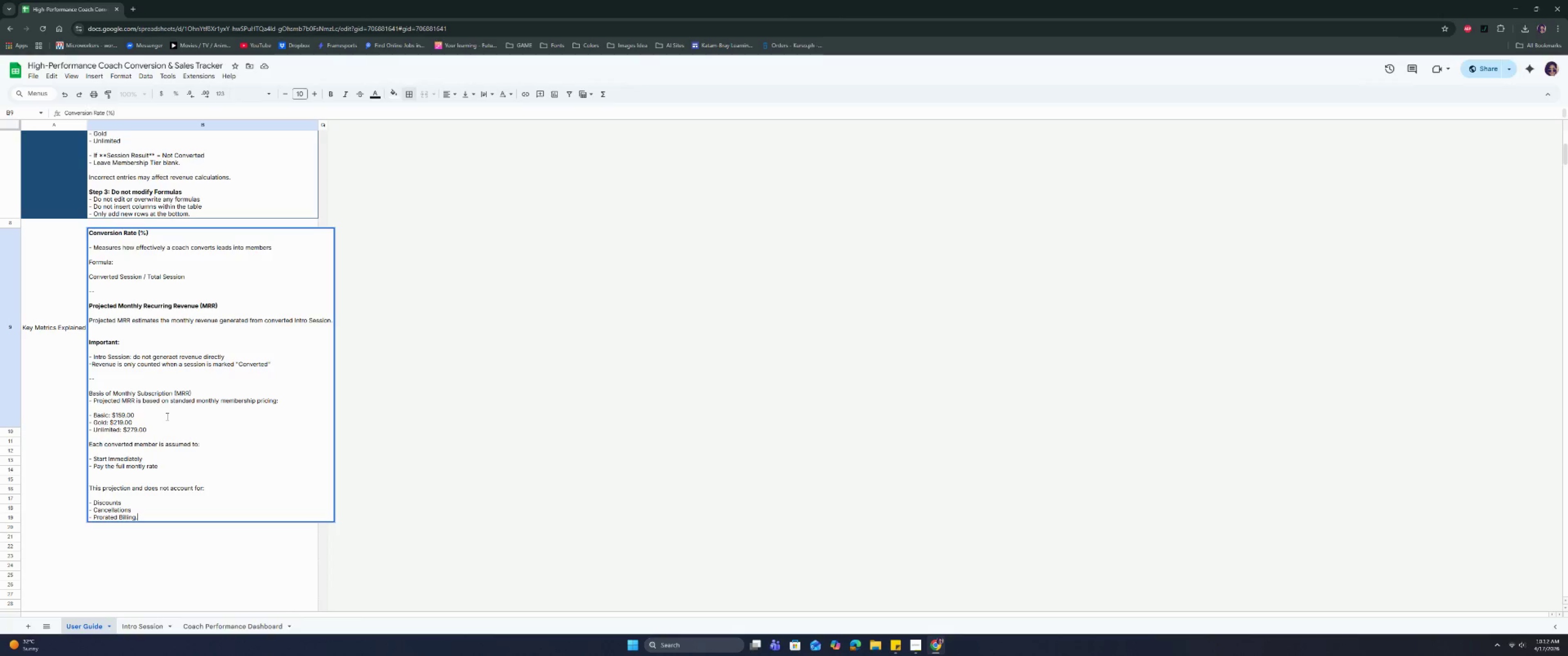 
left_click([194, 394])
 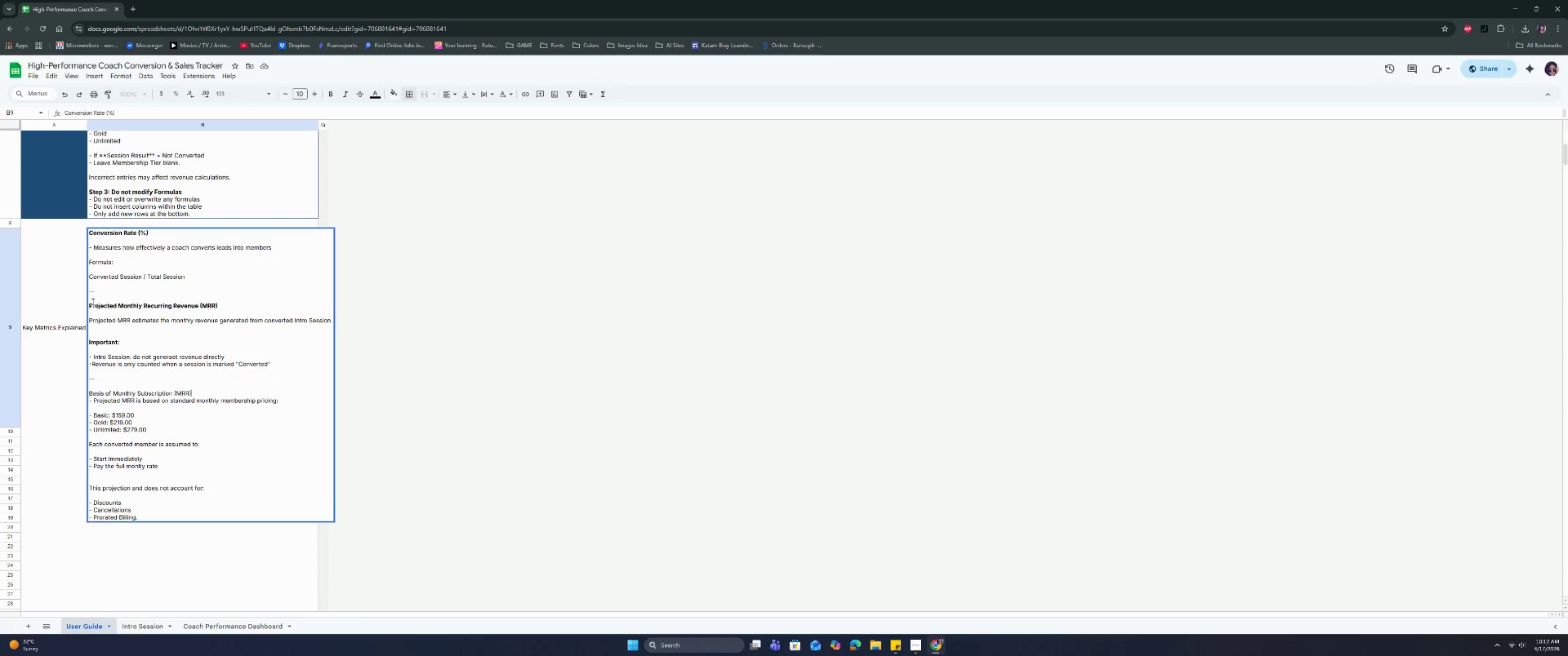 
left_click_drag(start_coordinate=[90, 303], to_coordinate=[228, 309])
 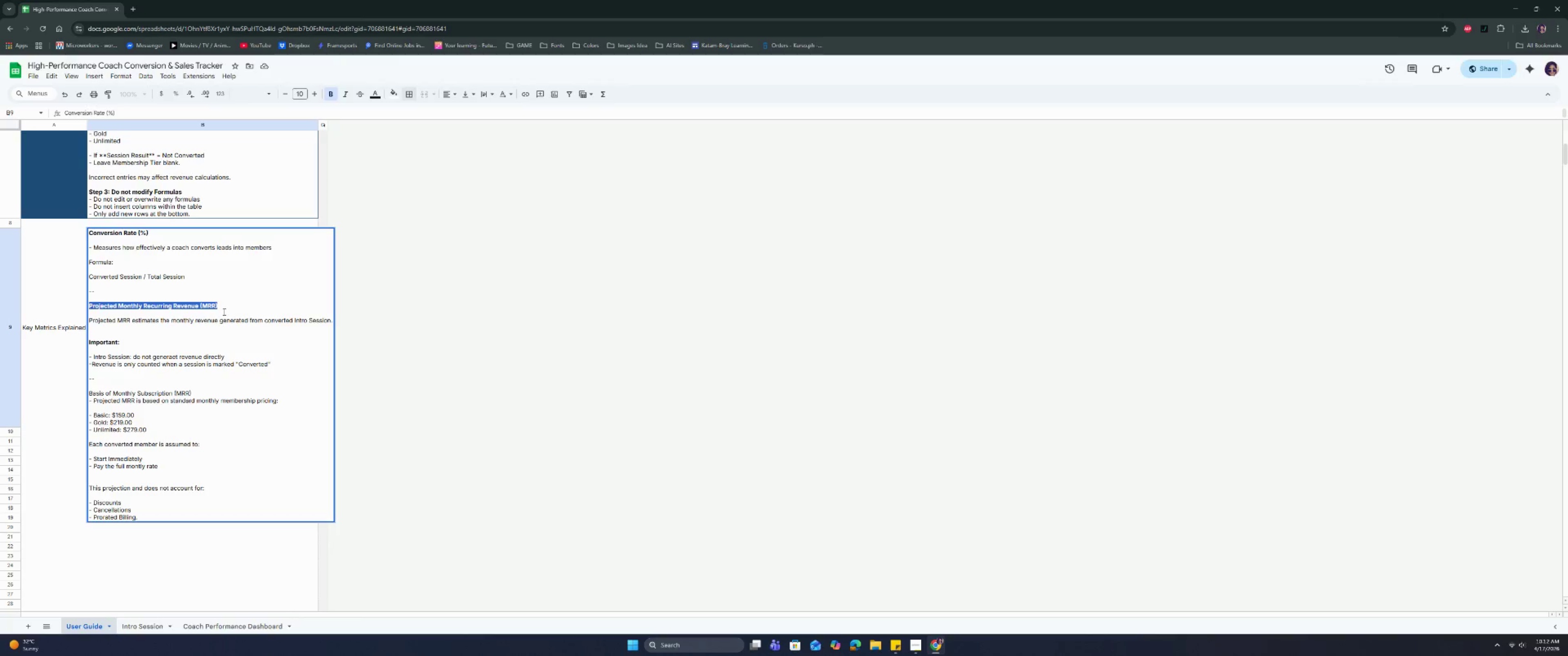 
key(Control+C)
 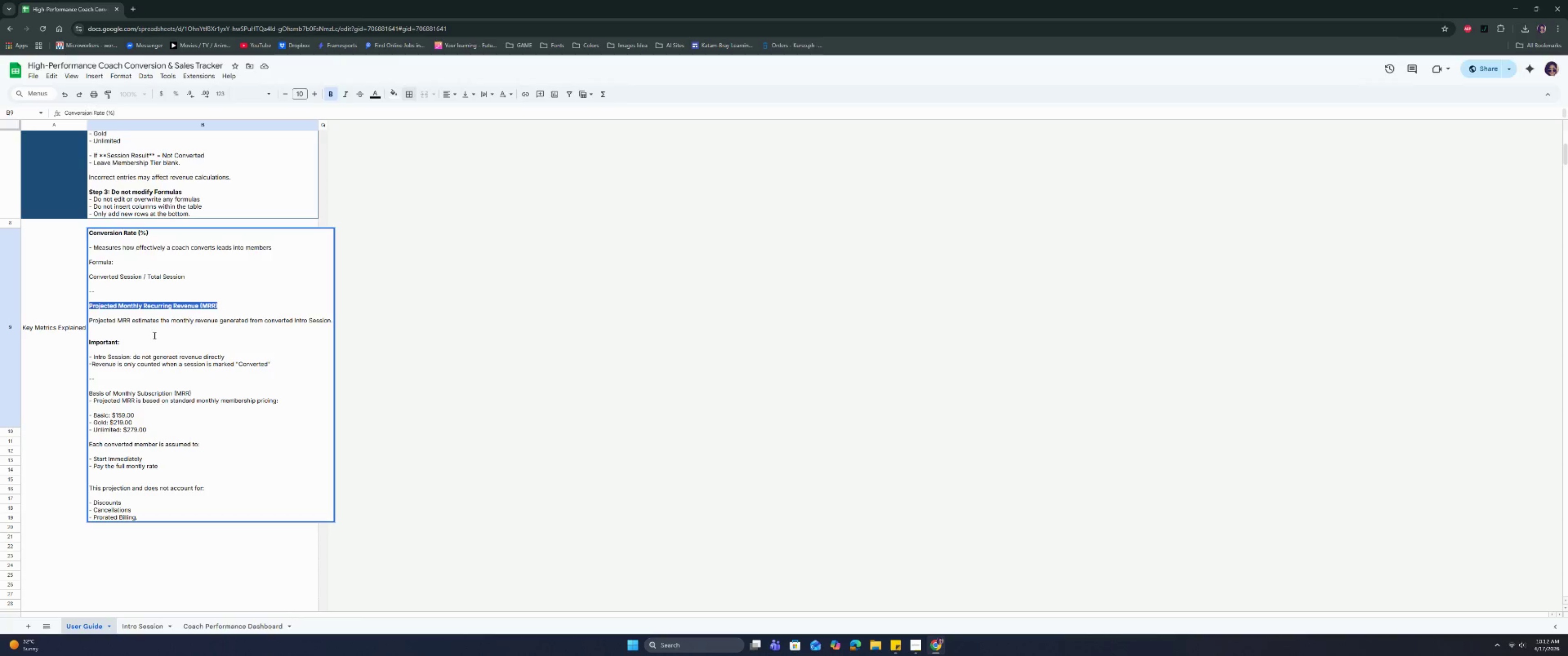 
key(Control+C)
 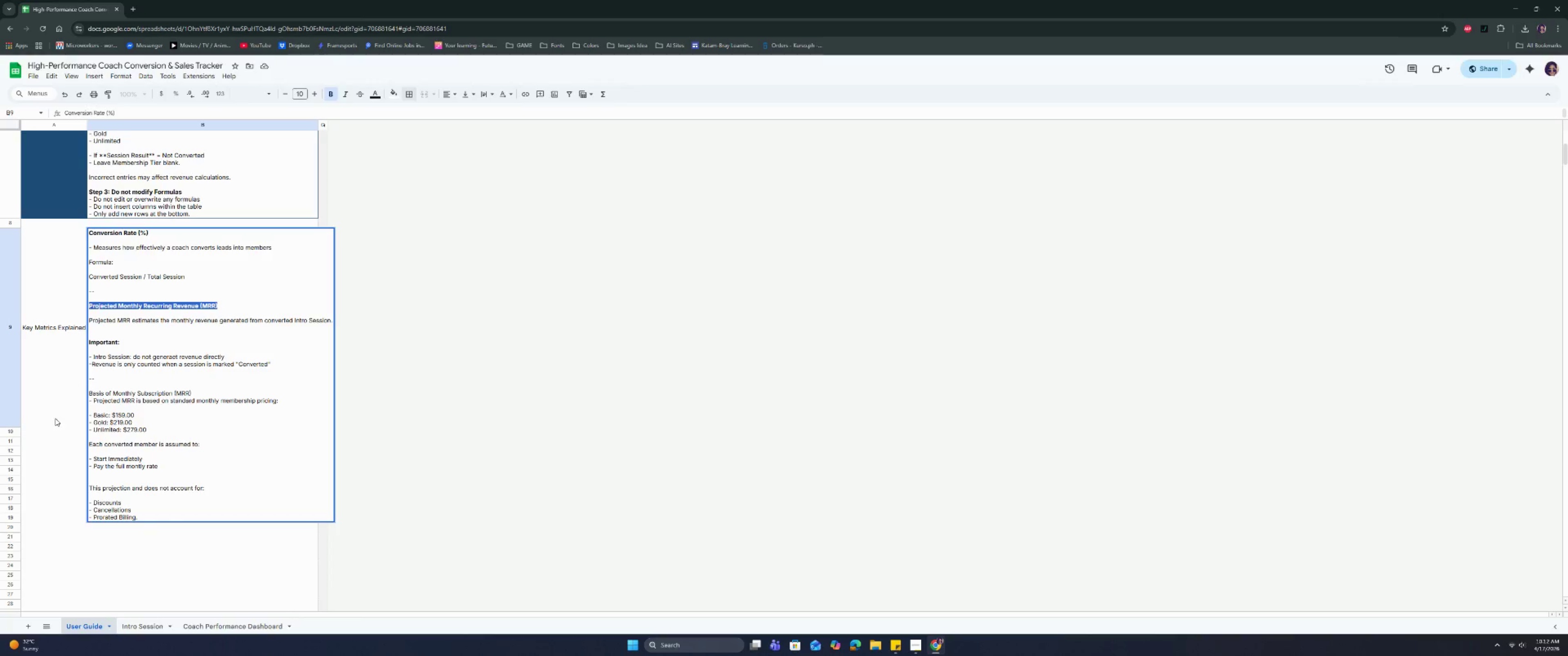 
left_click([51, 422])
 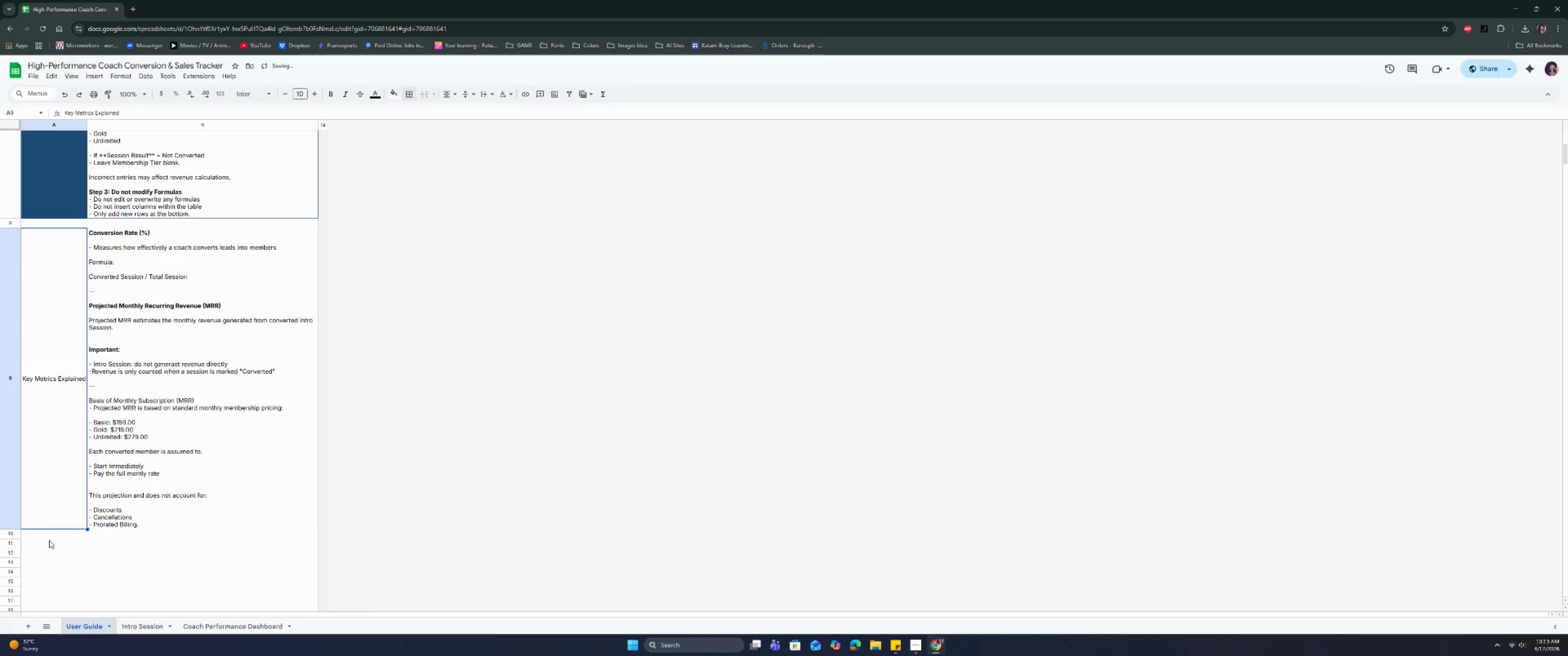 
double_click([49, 555])
 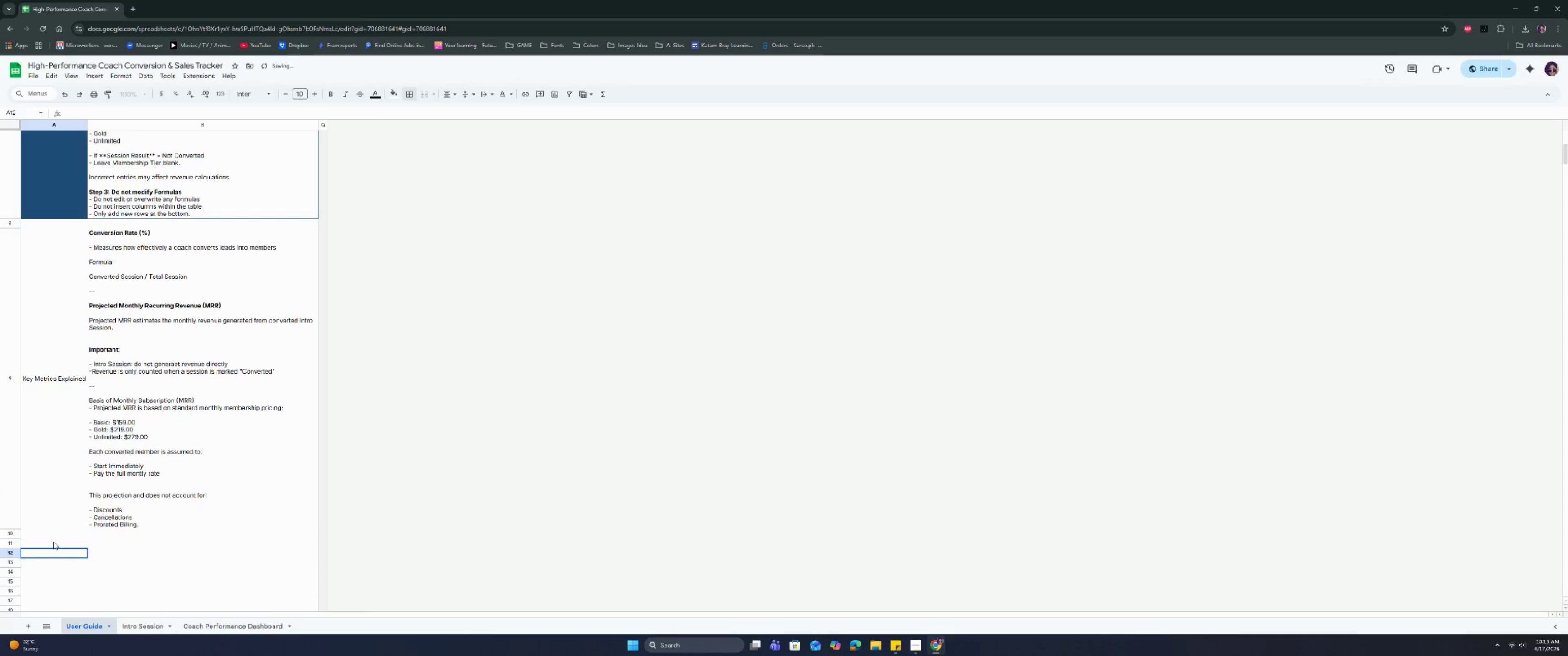 
double_click([53, 542])
 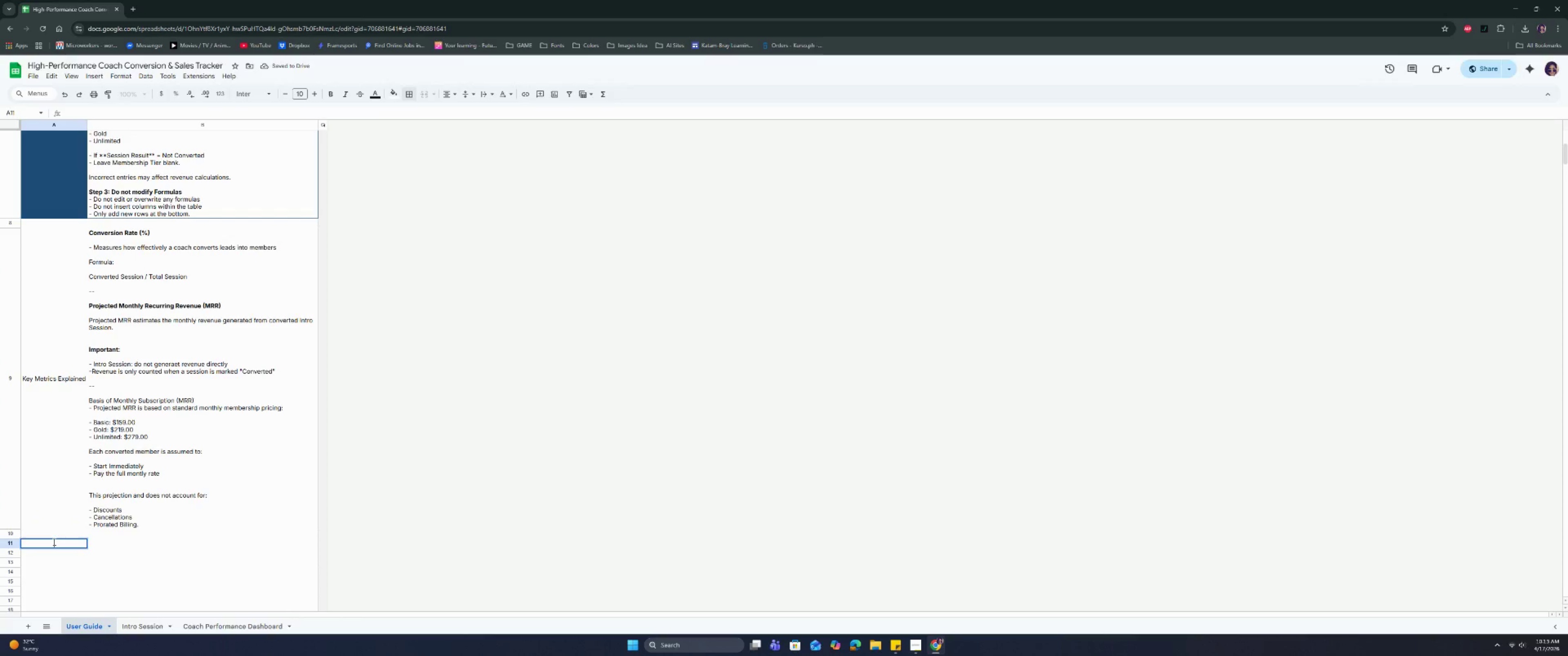 
key(Control+V)
 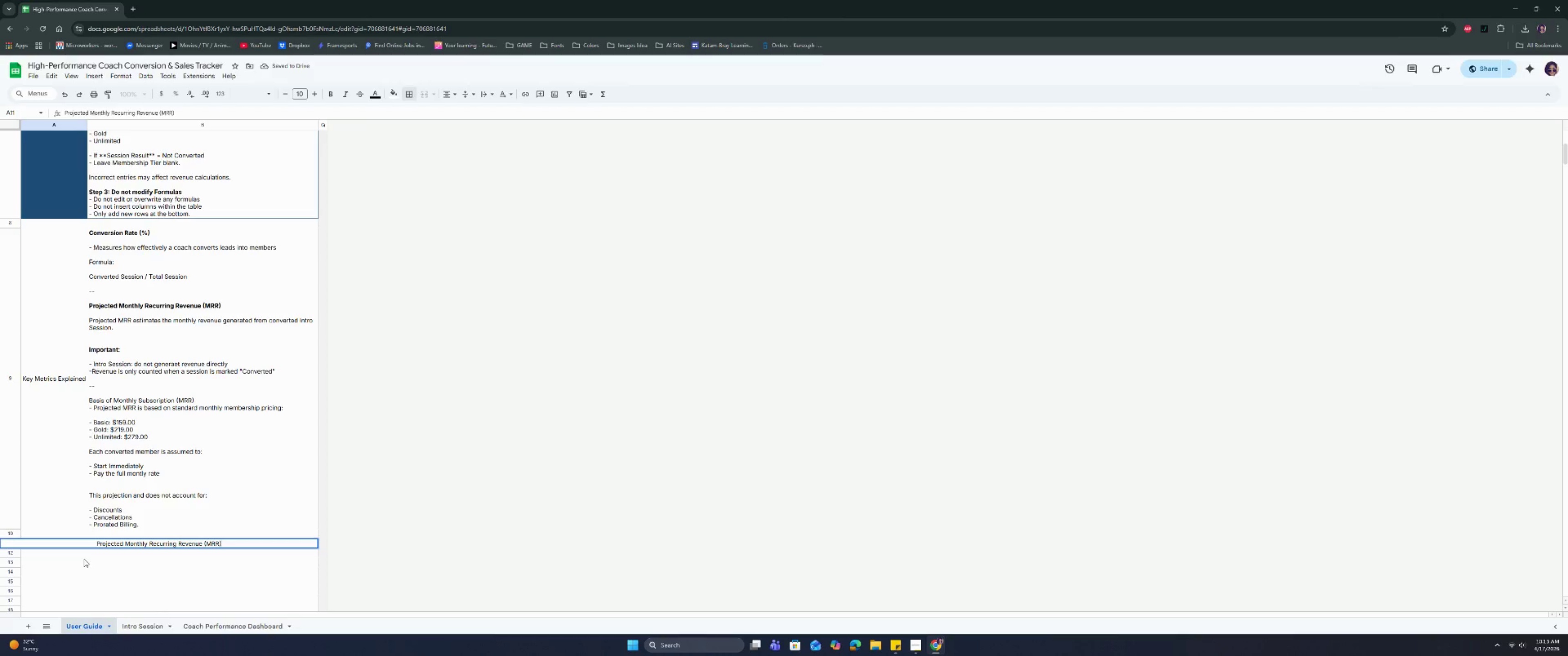 
left_click([84, 559])
 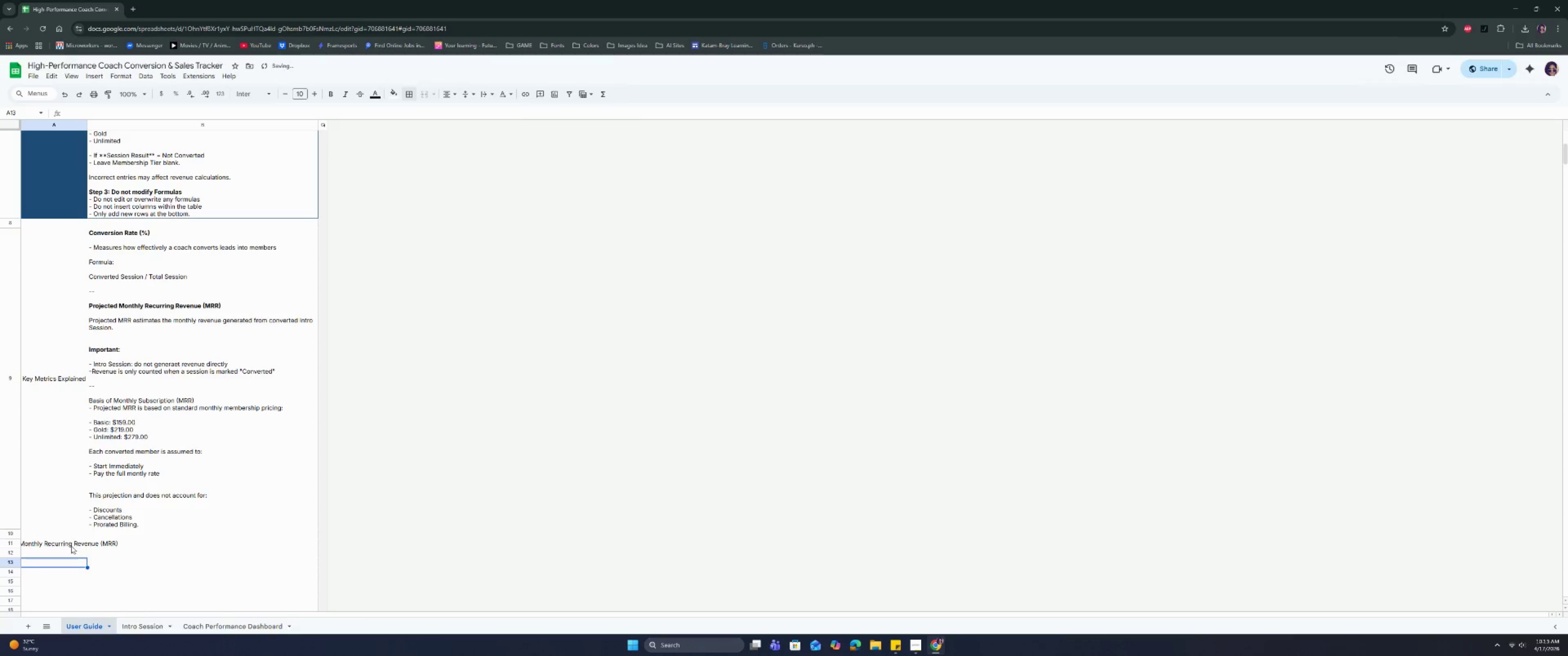 
left_click([71, 544])
 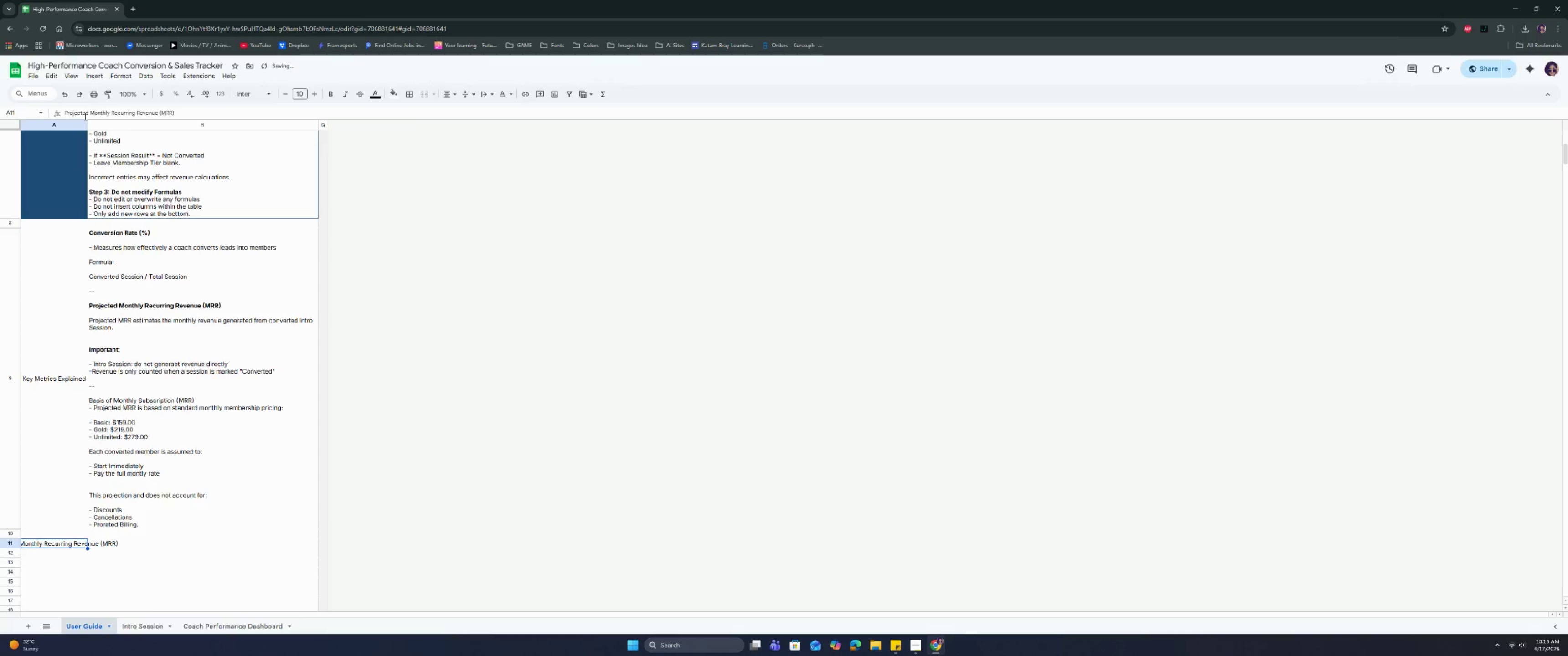 
left_click_drag(start_coordinate=[88, 124], to_coordinate=[125, 140])
 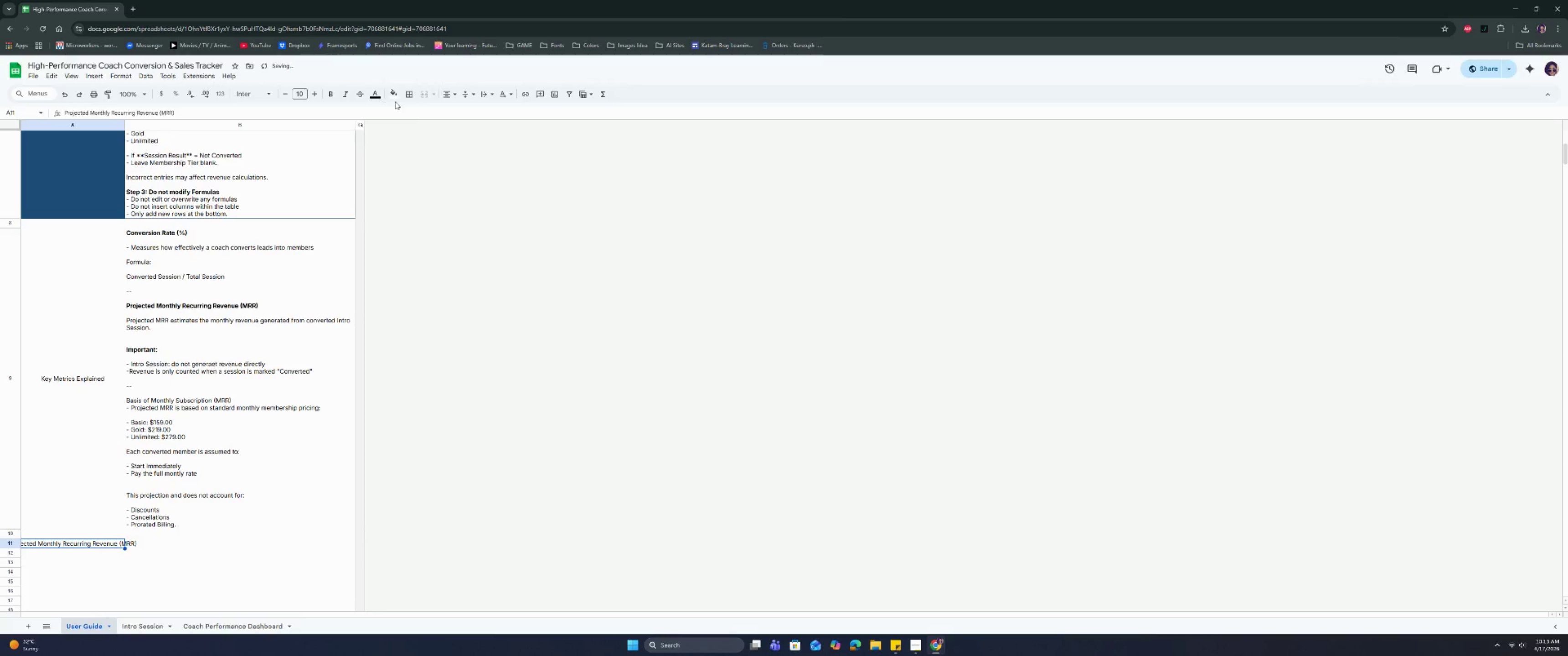 
left_click([395, 95])
 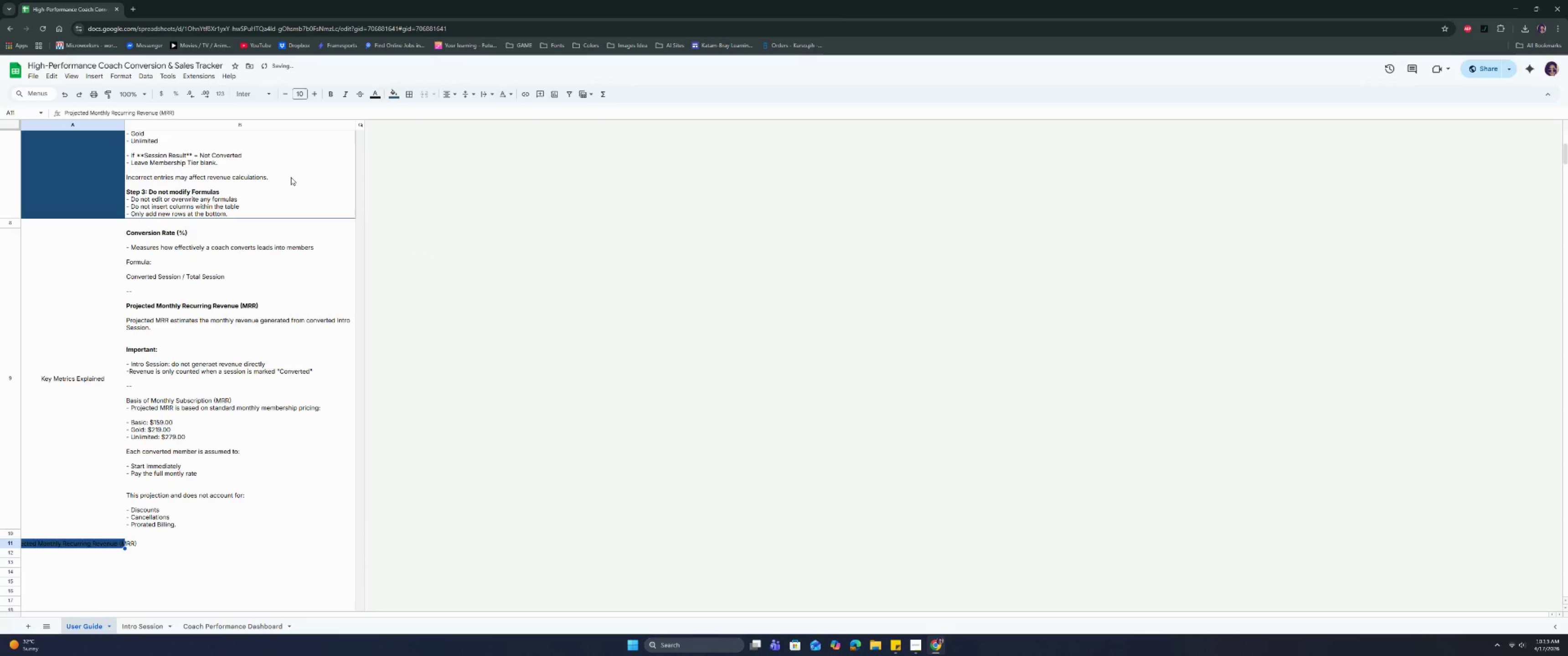 
left_click([370, 95])
 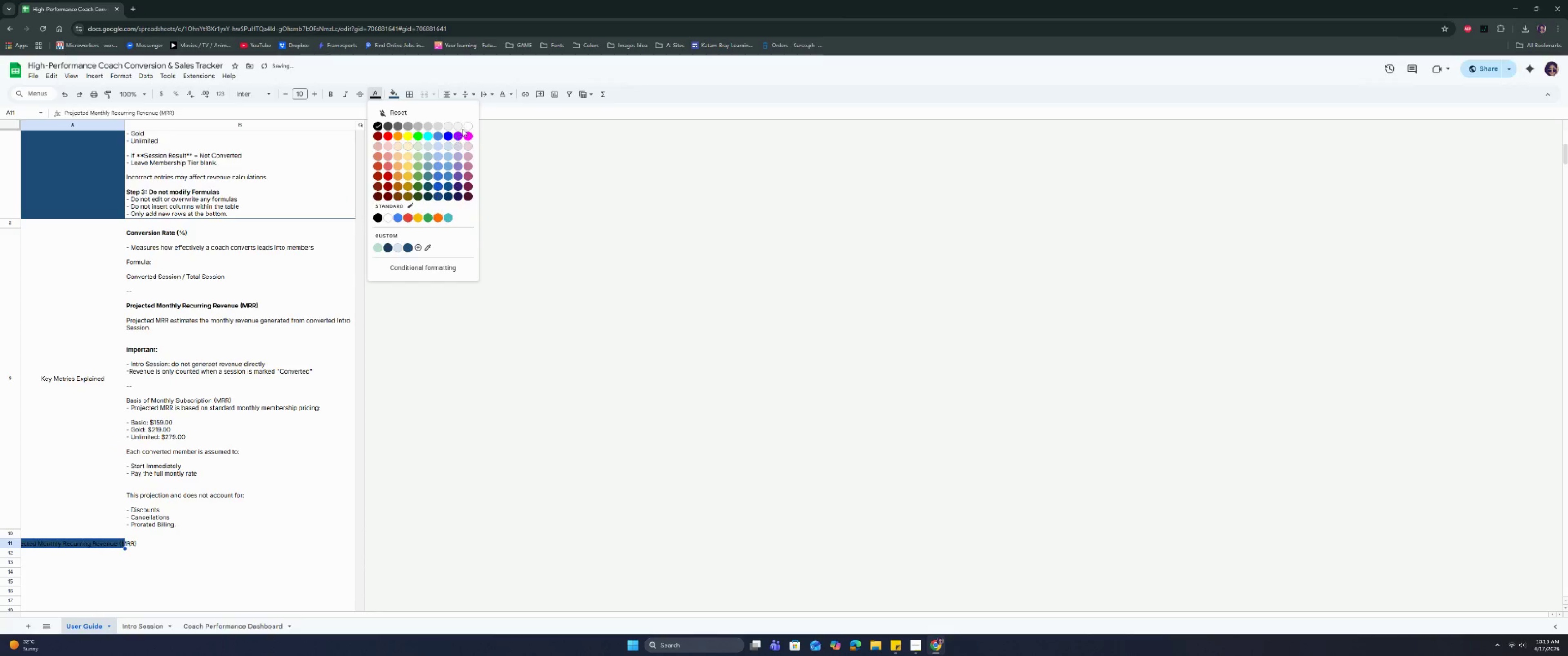 
left_click([471, 125])
 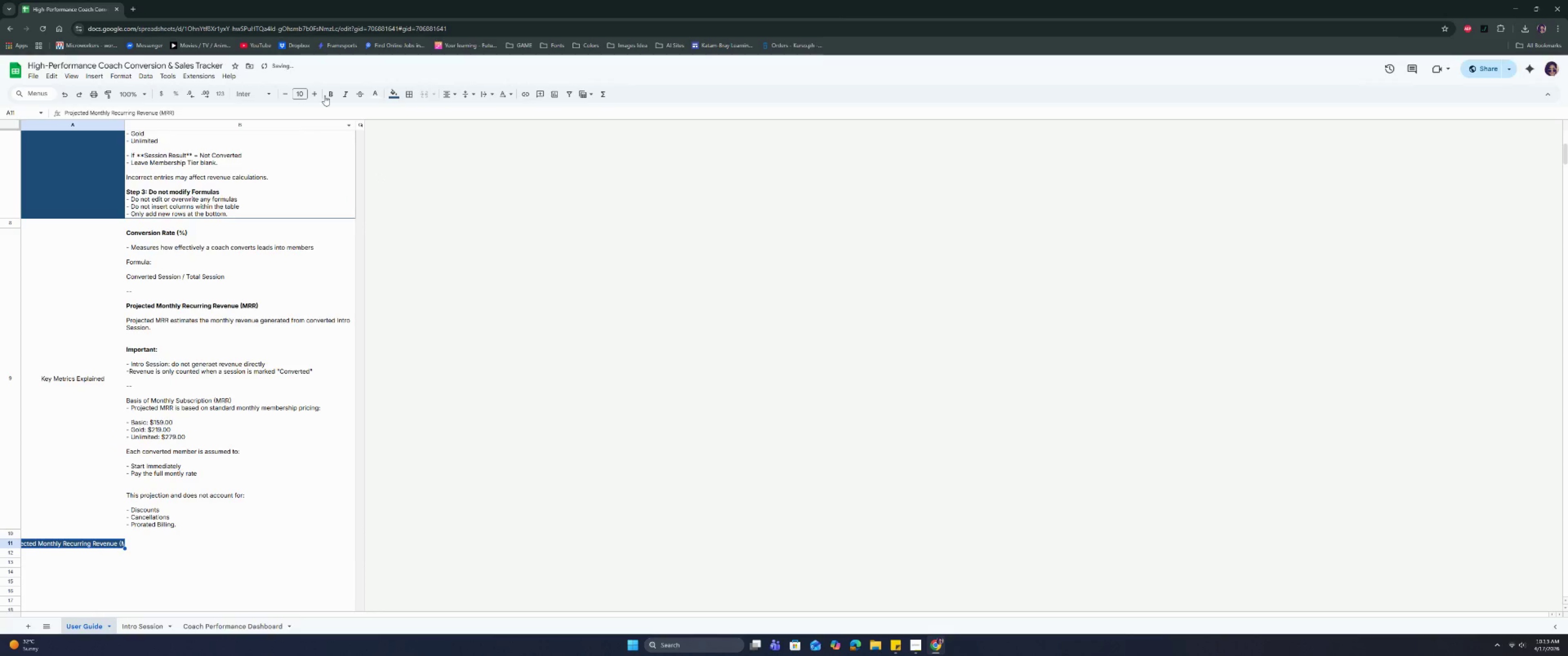 
left_click([328, 93])
 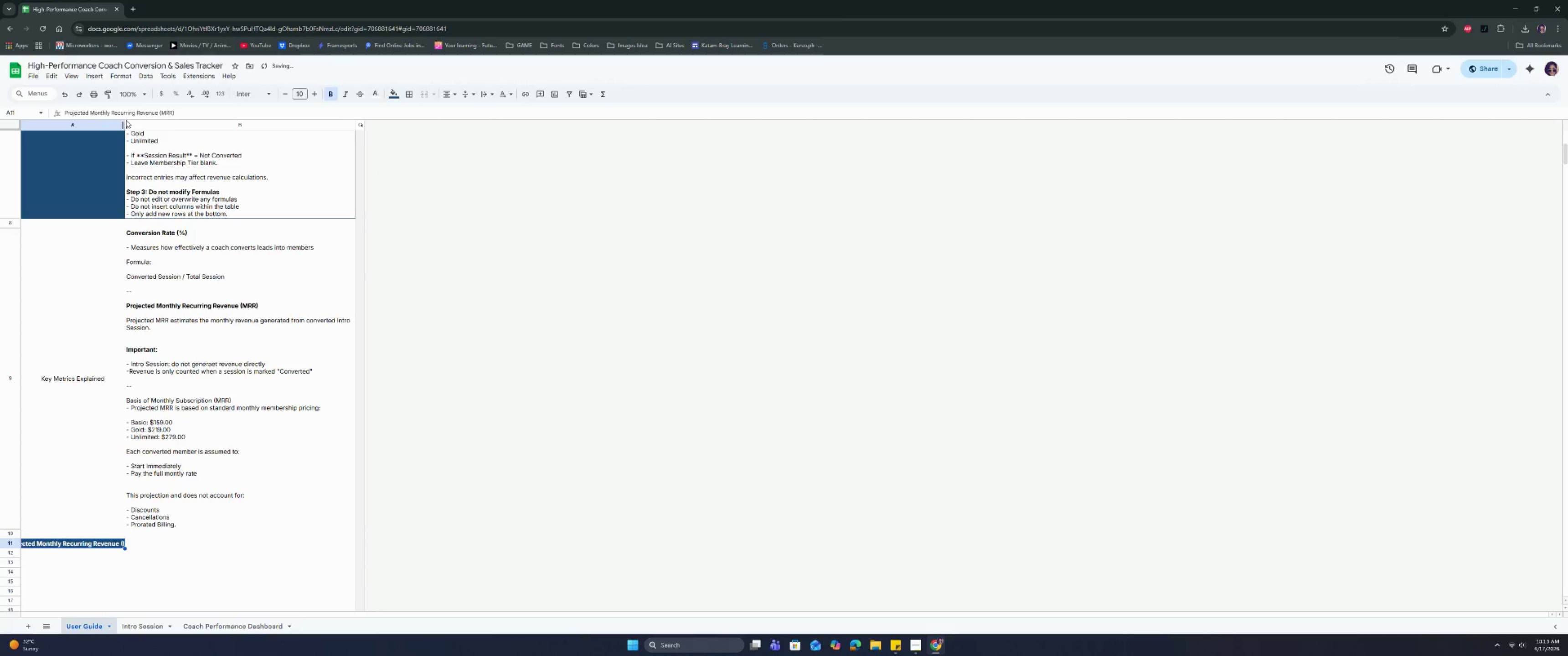 
left_click_drag(start_coordinate=[125, 124], to_coordinate=[140, 132])
 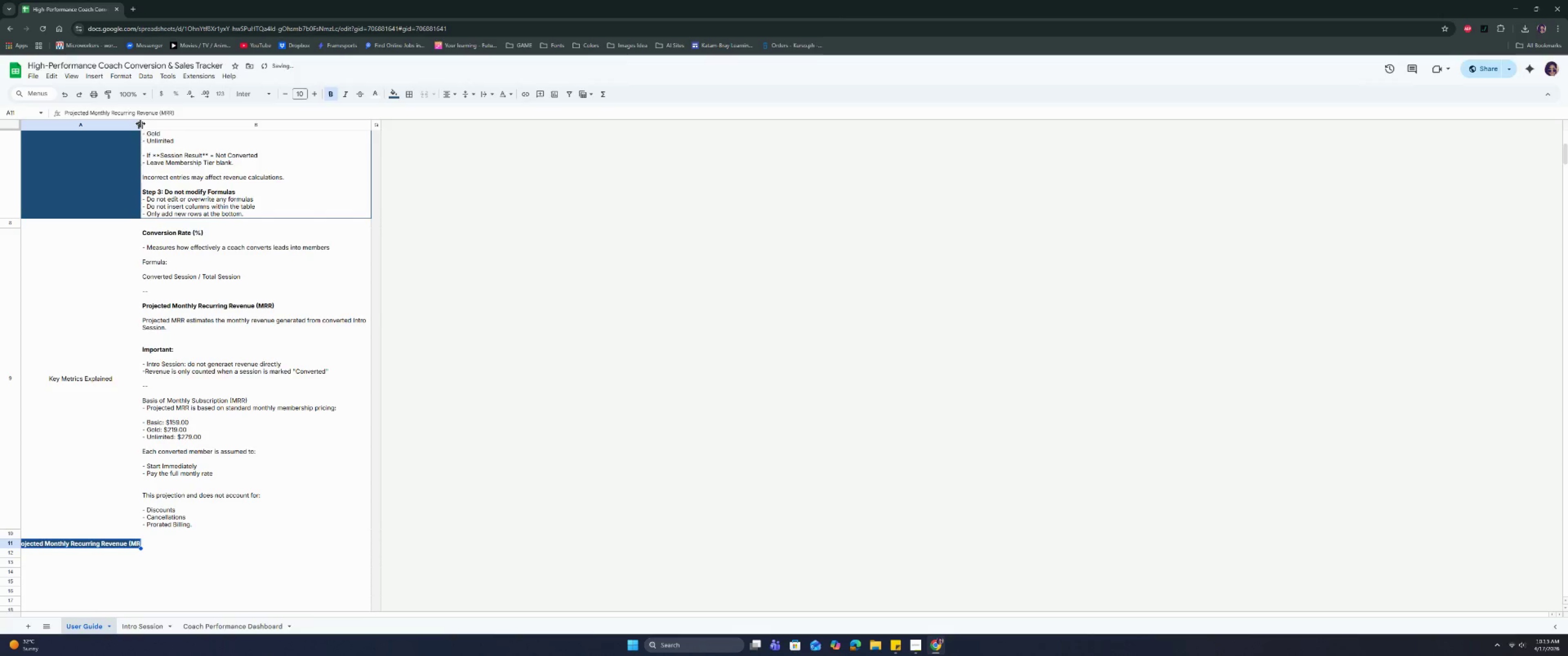 
left_click_drag(start_coordinate=[140, 123], to_coordinate=[170, 138])
 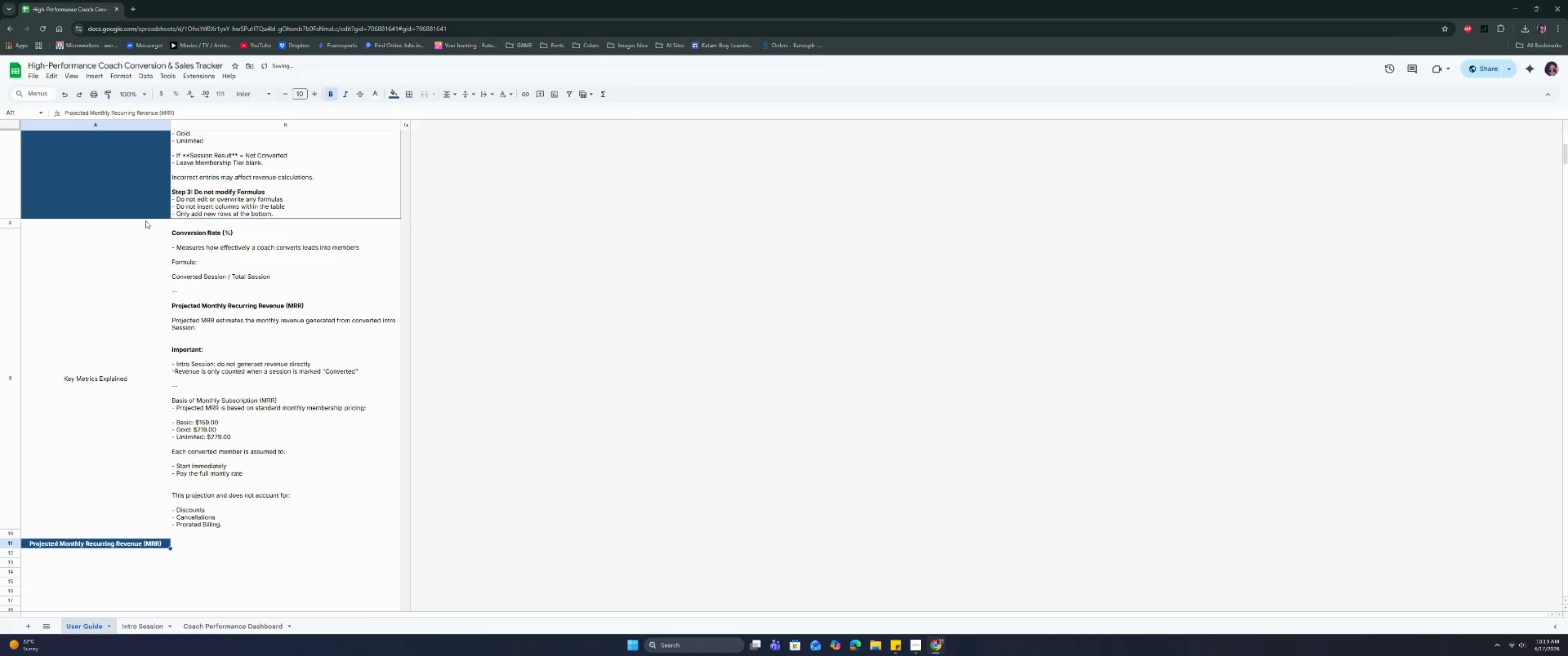 
left_click([94, 343])
 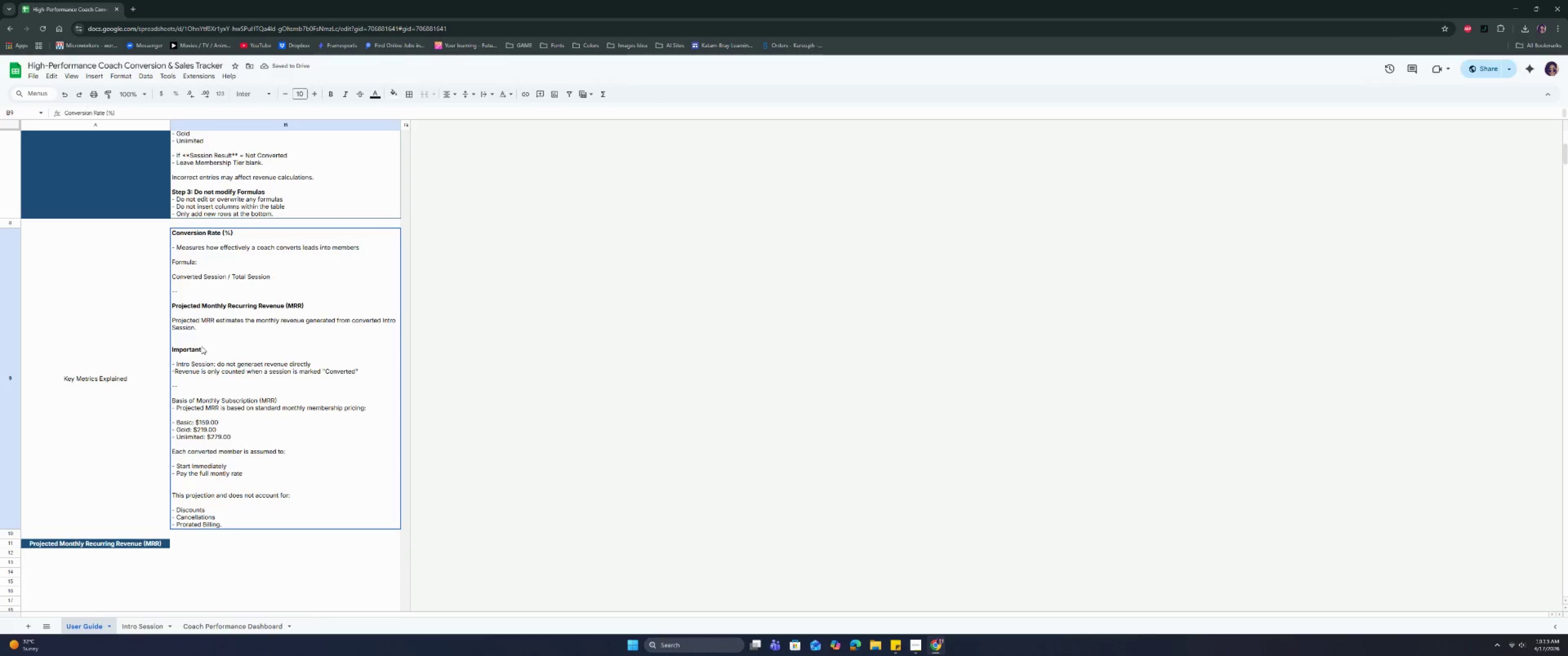 
double_click([201, 346])
 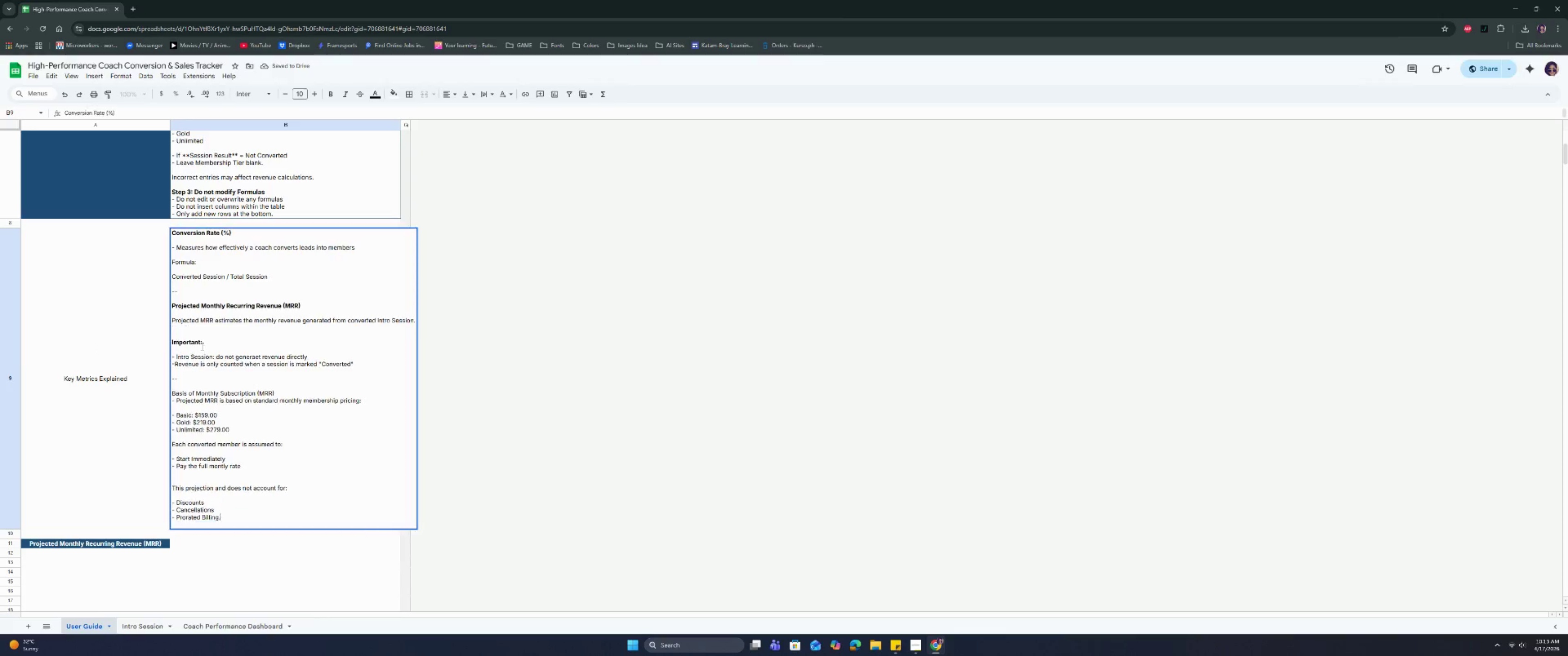 
triple_click([201, 346])
 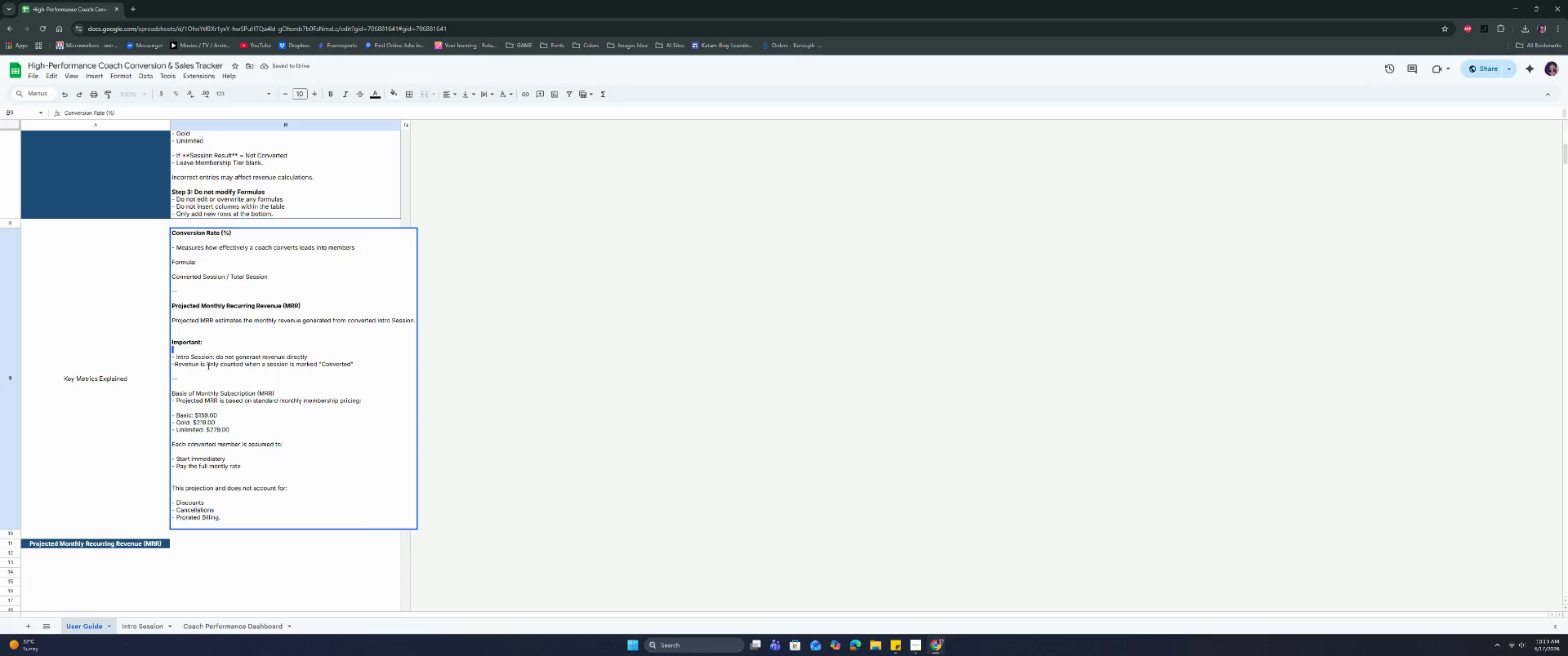 
left_click([211, 378])
 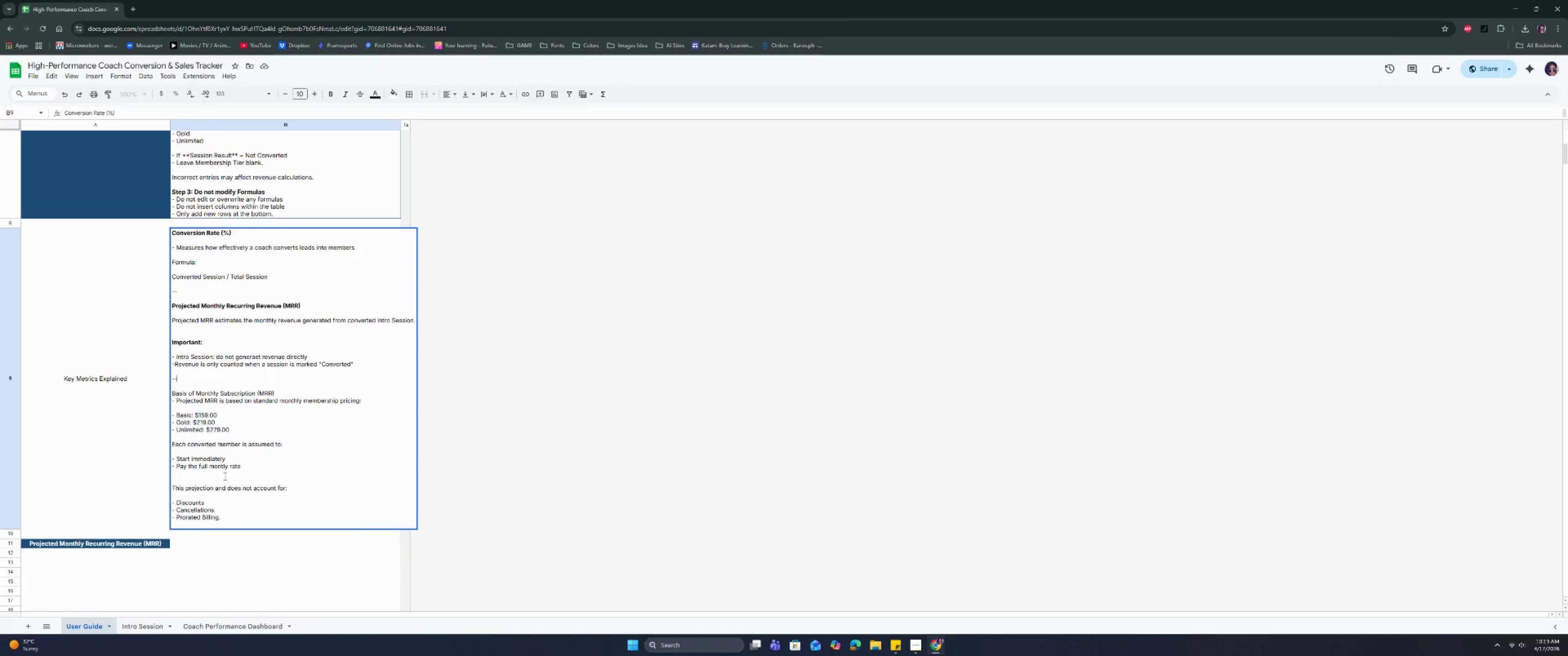 
scroll: coordinate [222, 475], scroll_direction: down, amount: 2.0
 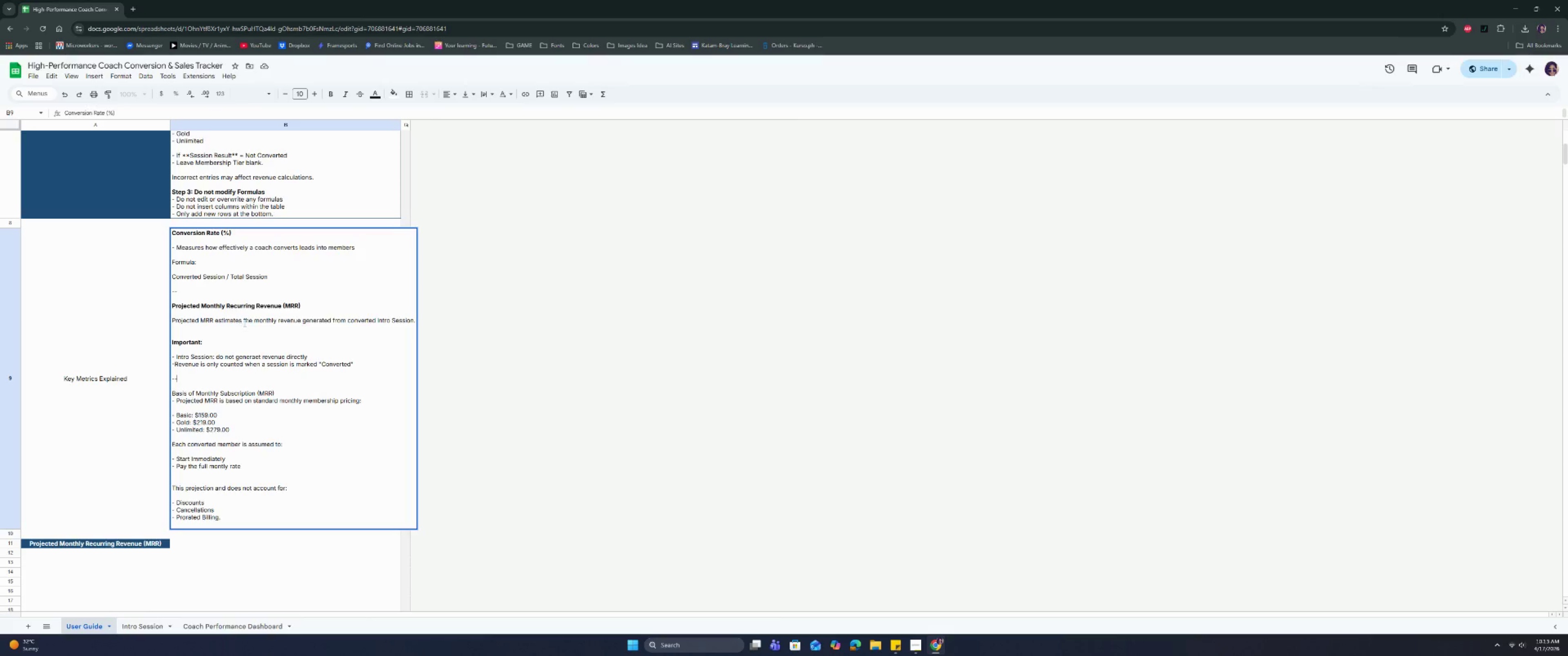 
wait(7.74)
 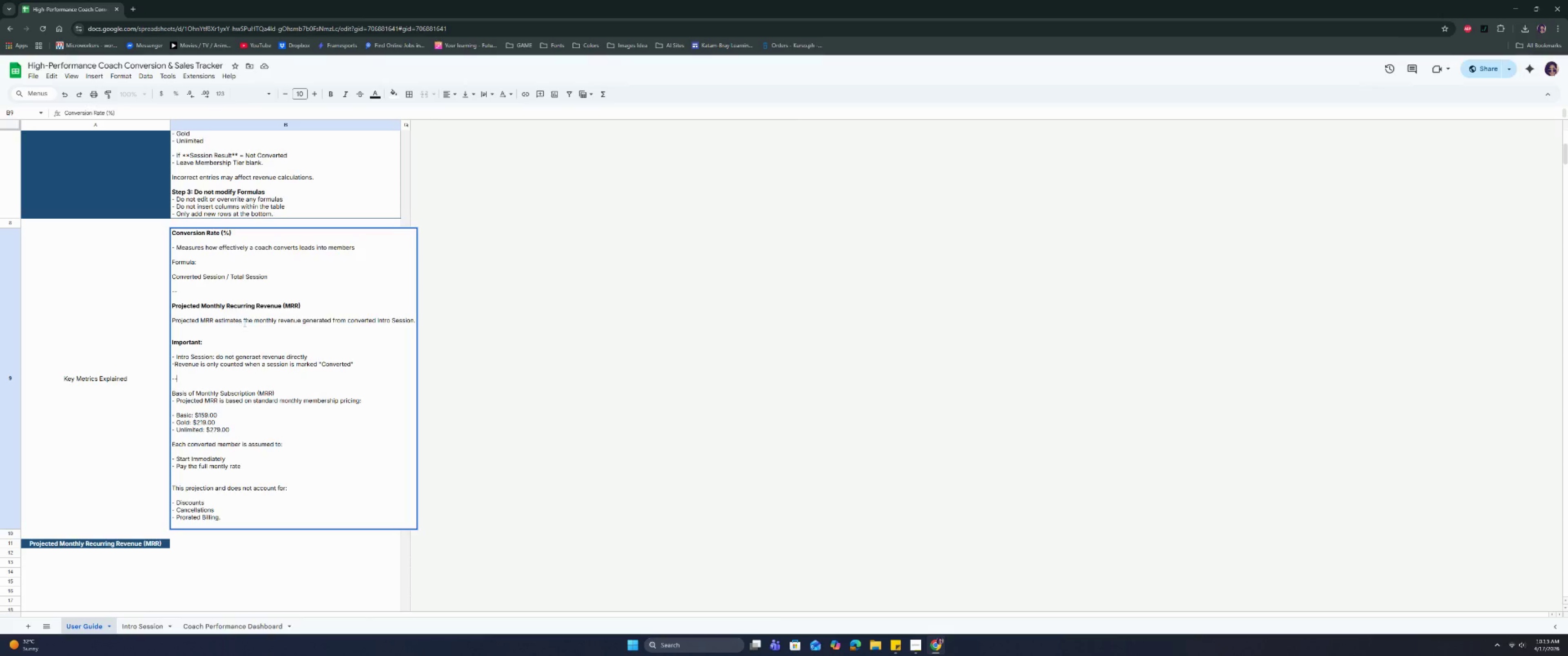 
left_click_drag(start_coordinate=[173, 320], to_coordinate=[361, 424])
 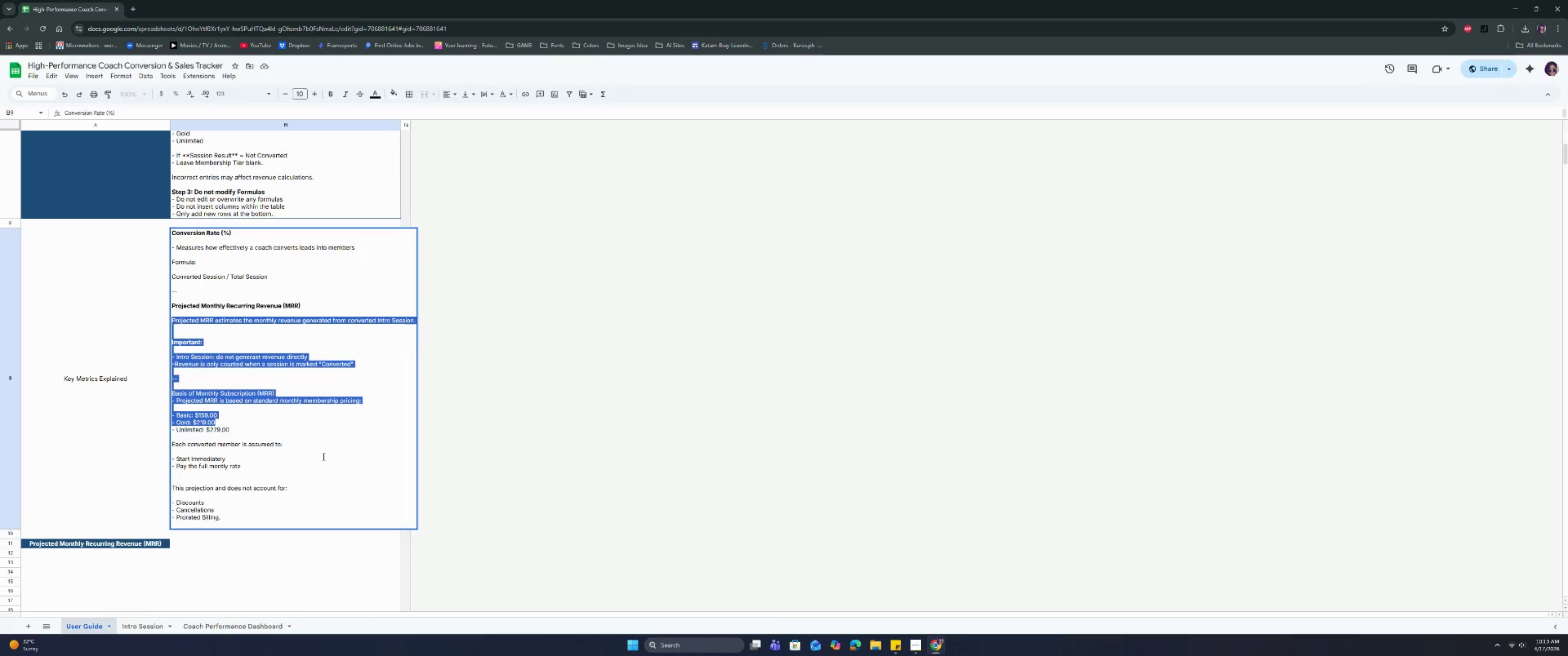 
wait(6.13)
 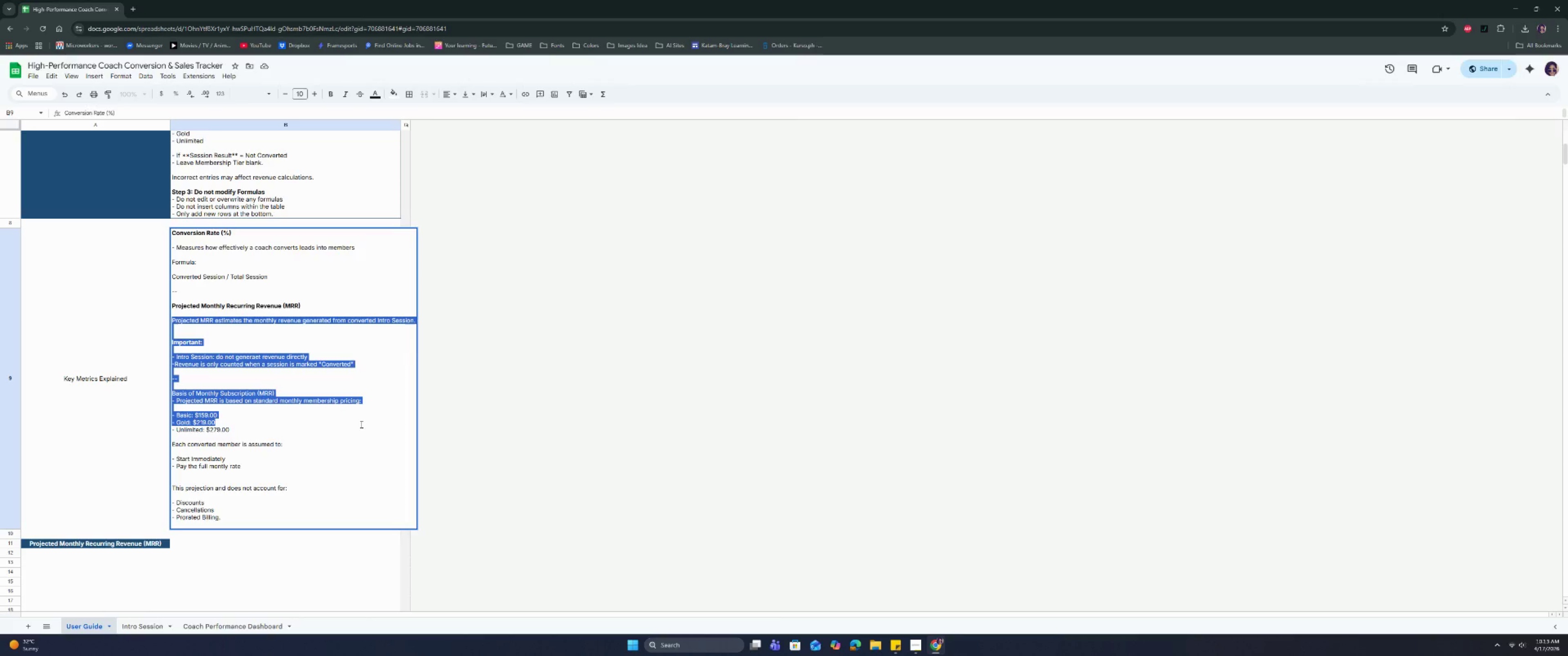 
left_click_drag(start_coordinate=[252, 520], to_coordinate=[171, 322])
 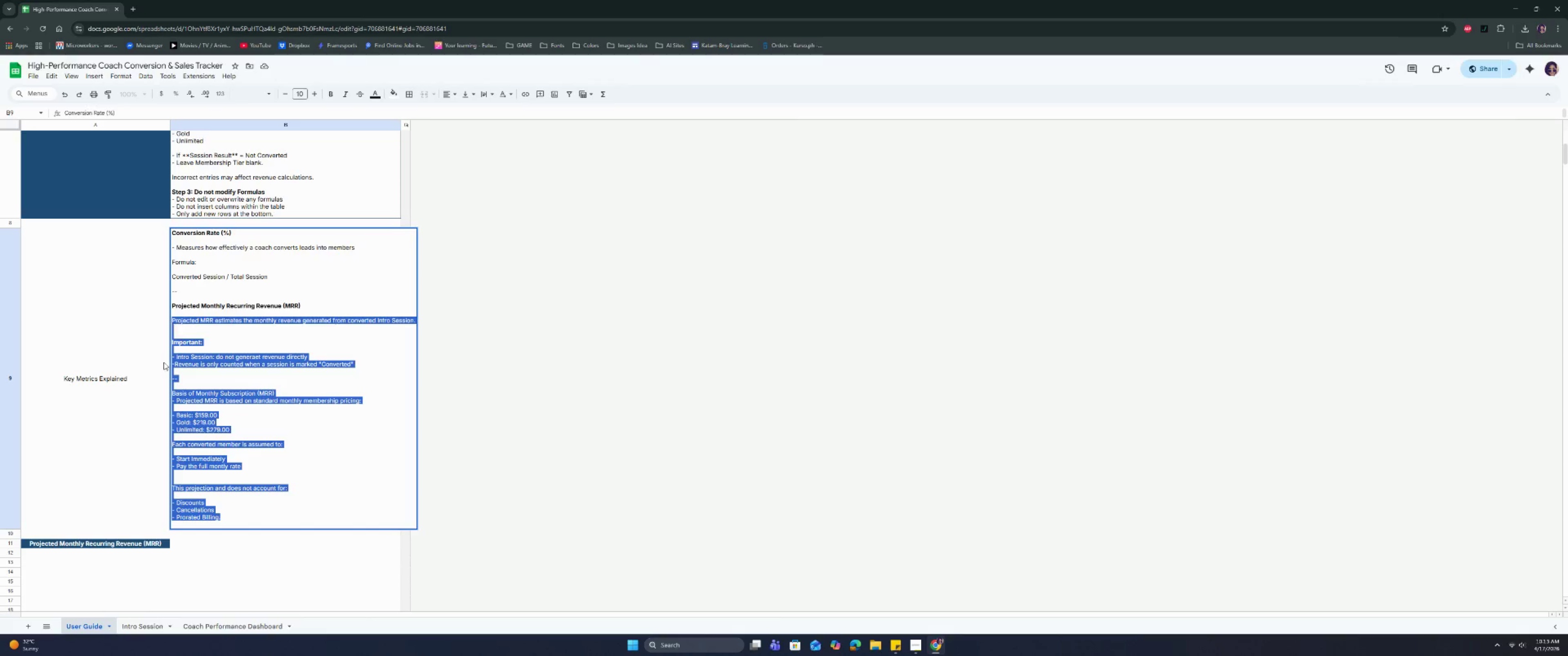 
key(Control+C)
 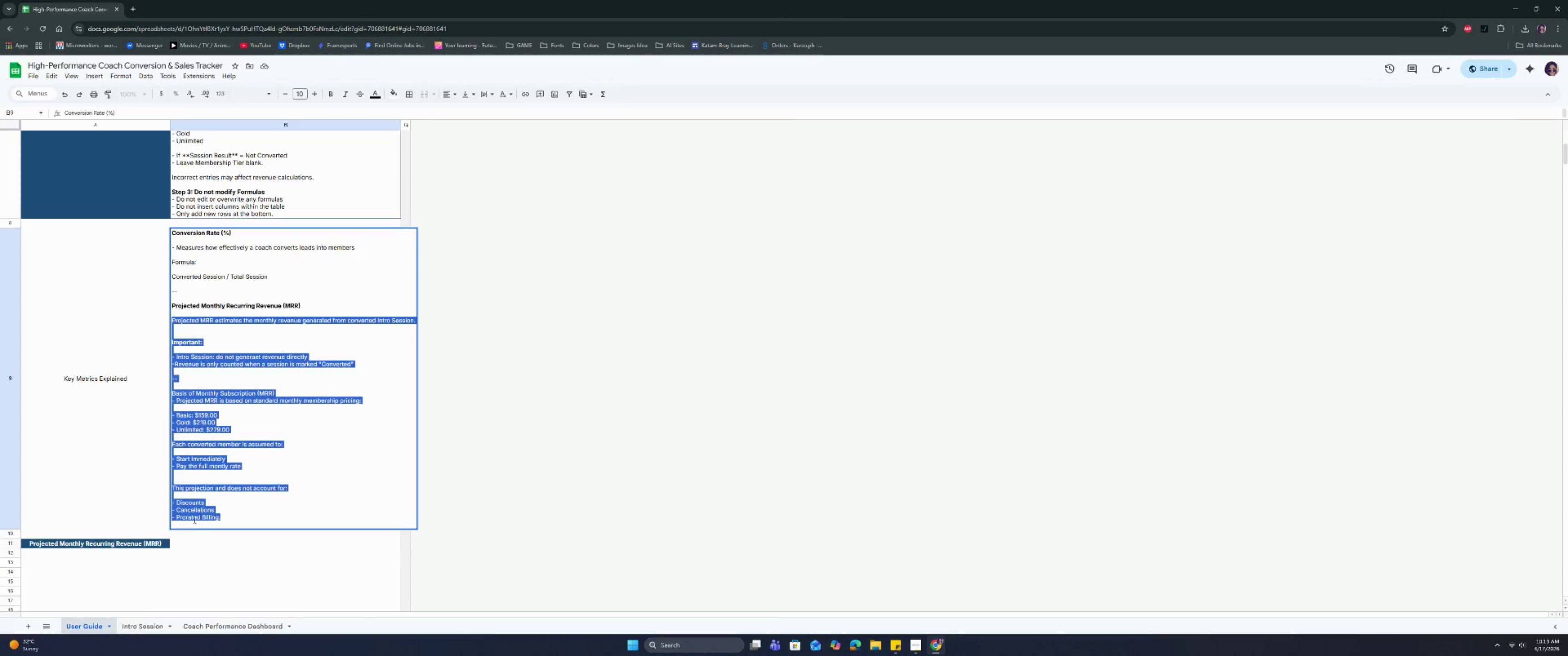 
key(Control+C)
 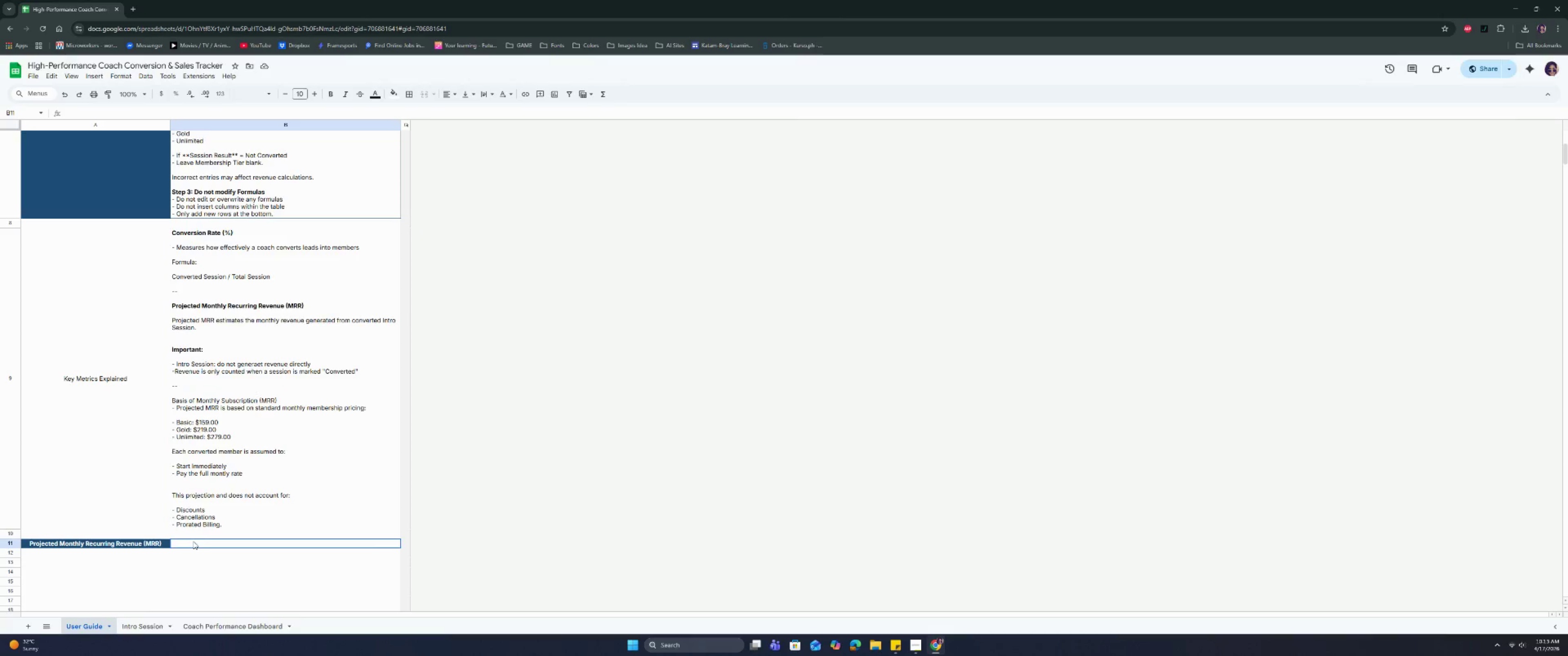 
double_click([193, 541])
 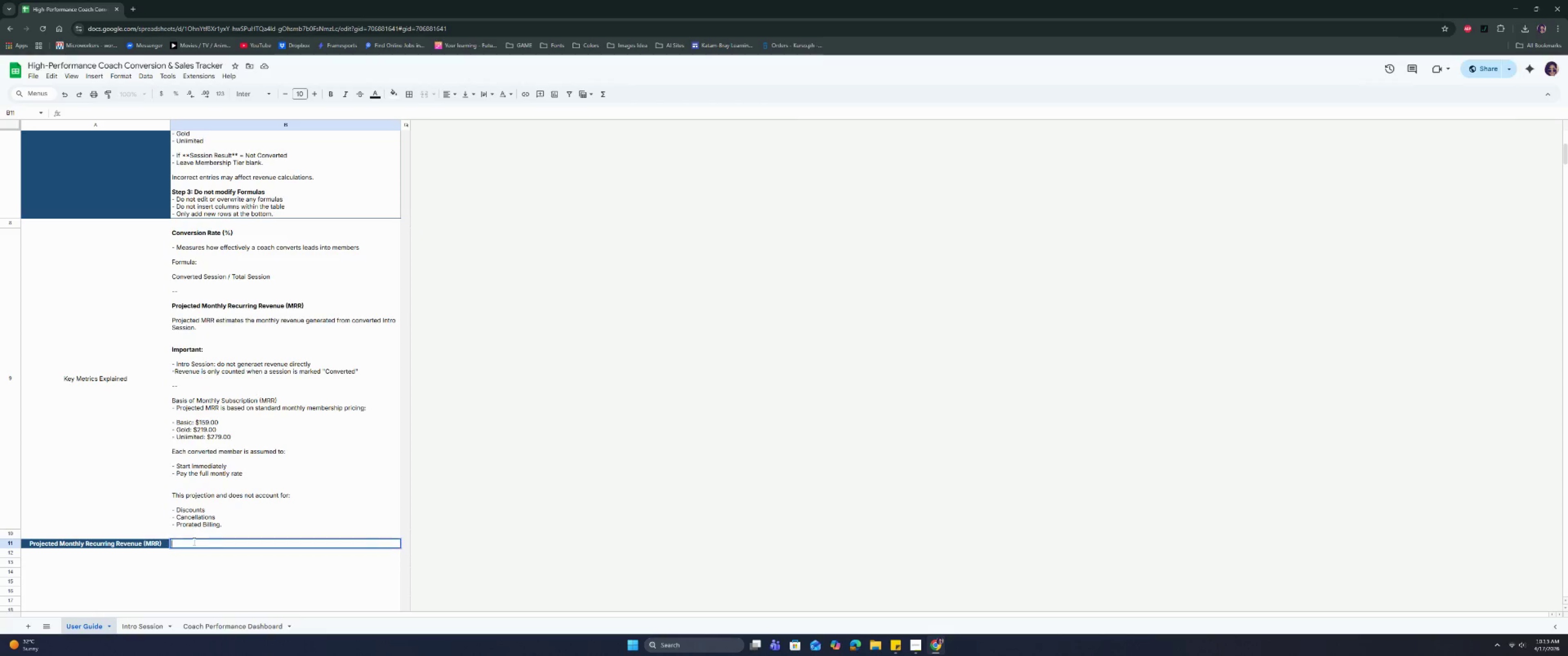 
key(Control+V)
 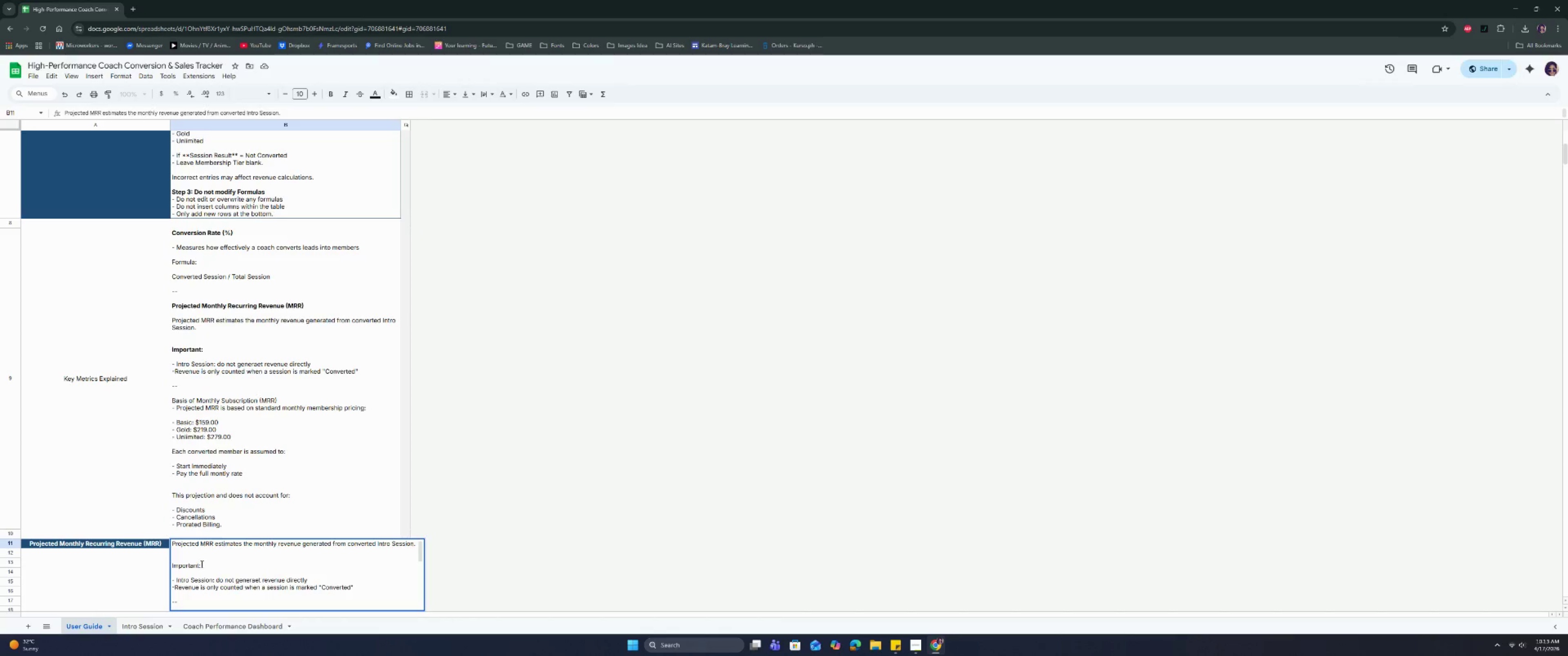 
scroll: coordinate [203, 563], scroll_direction: down, amount: 5.0
 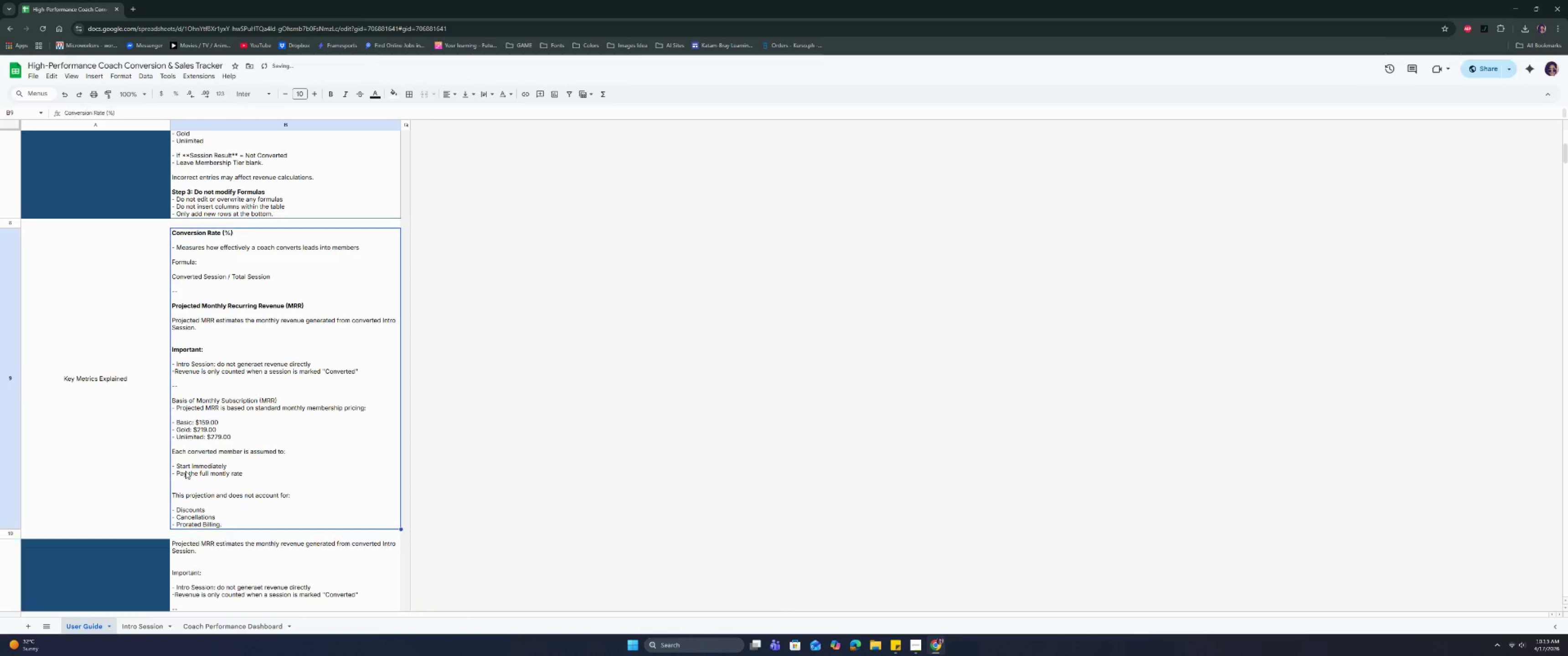 
double_click([194, 404])
 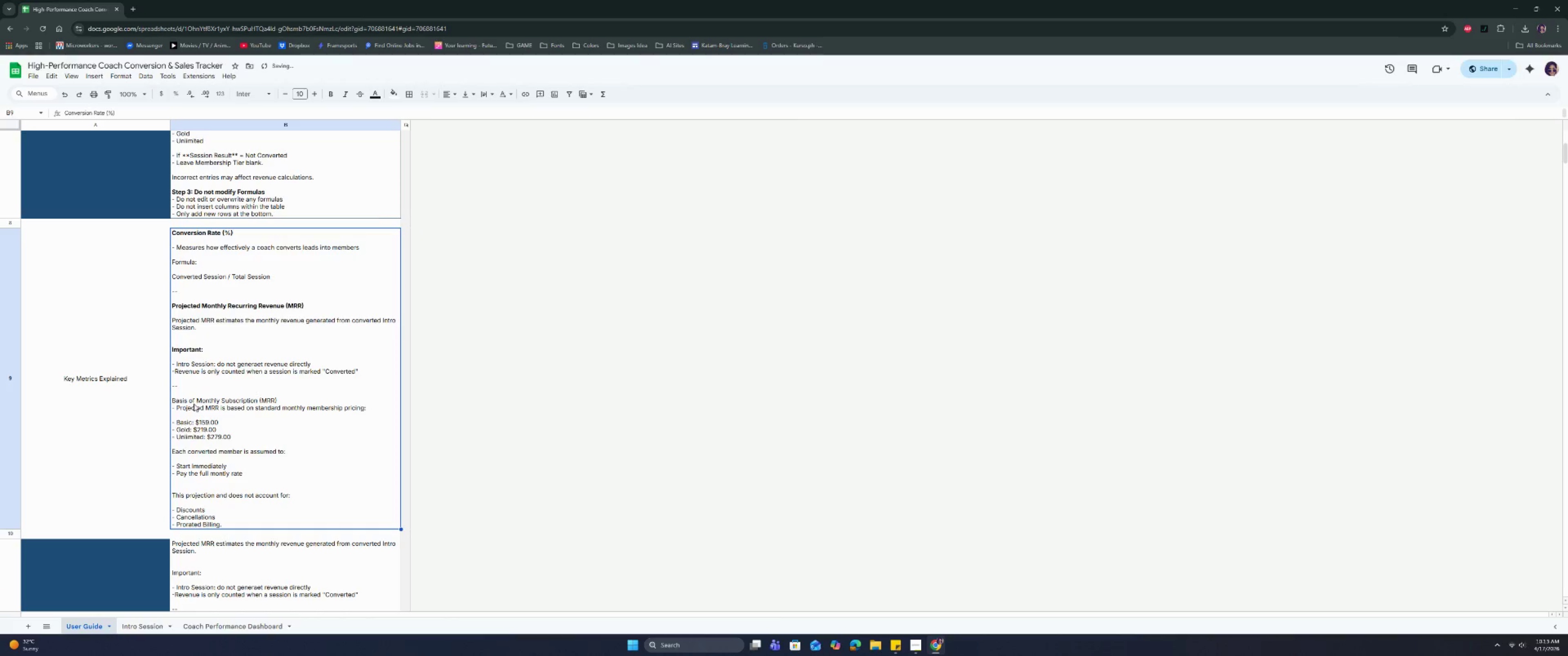 
triple_click([194, 404])
 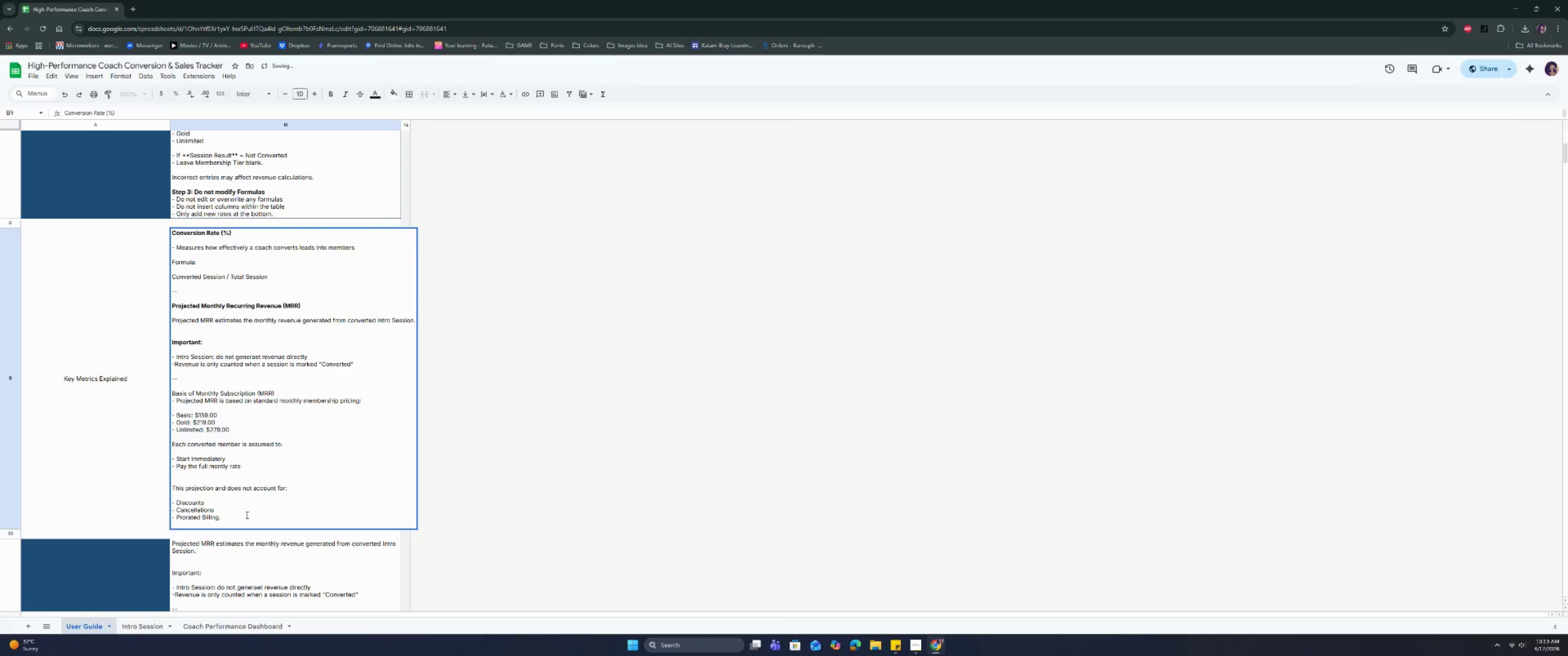 
left_click_drag(start_coordinate=[244, 516], to_coordinate=[173, 304])
 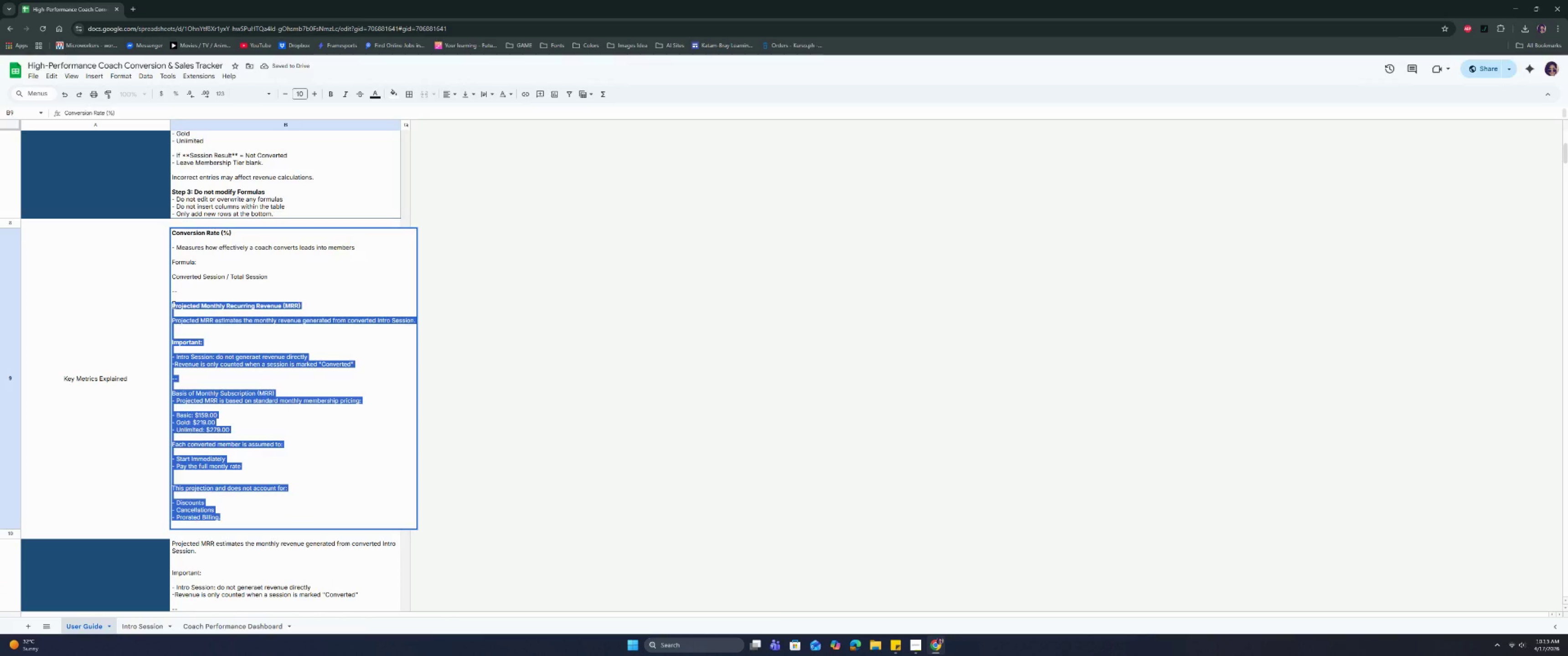 
key(Backspace)
 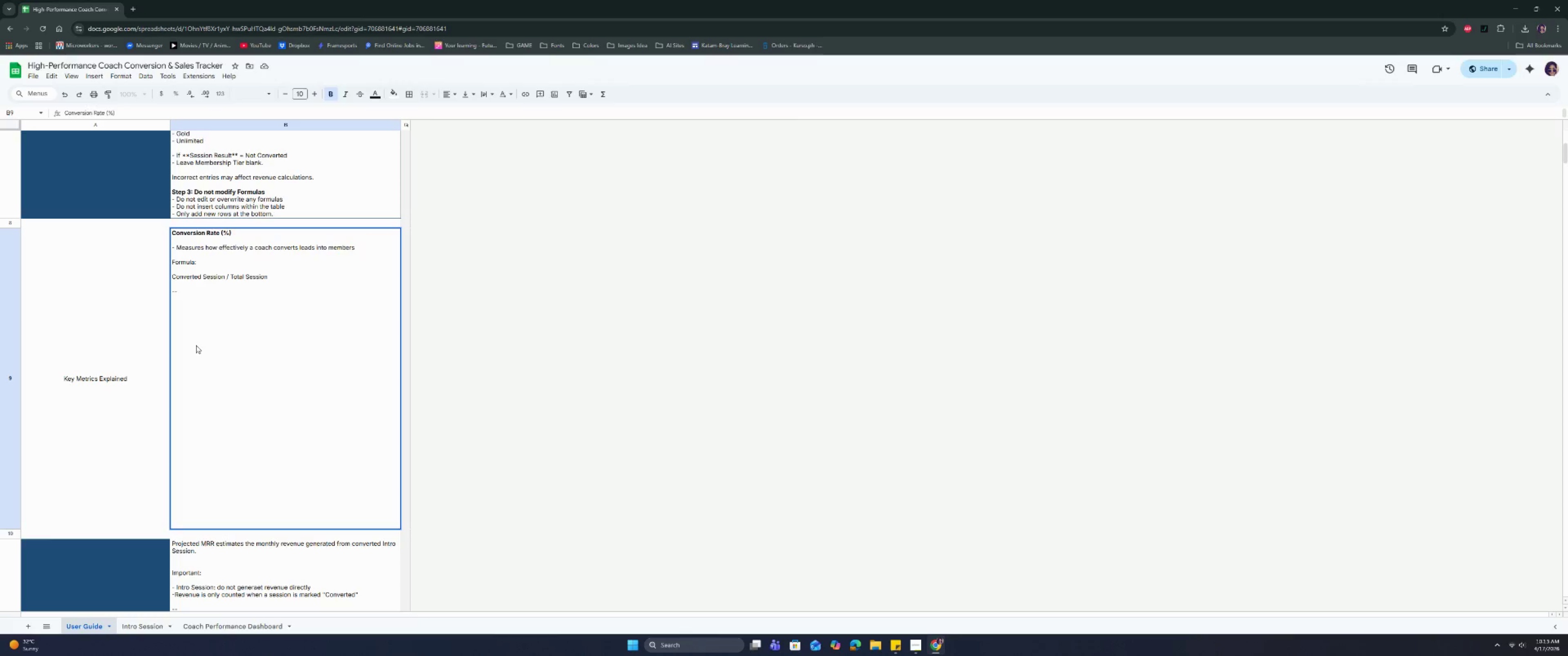 
key(Backspace)
 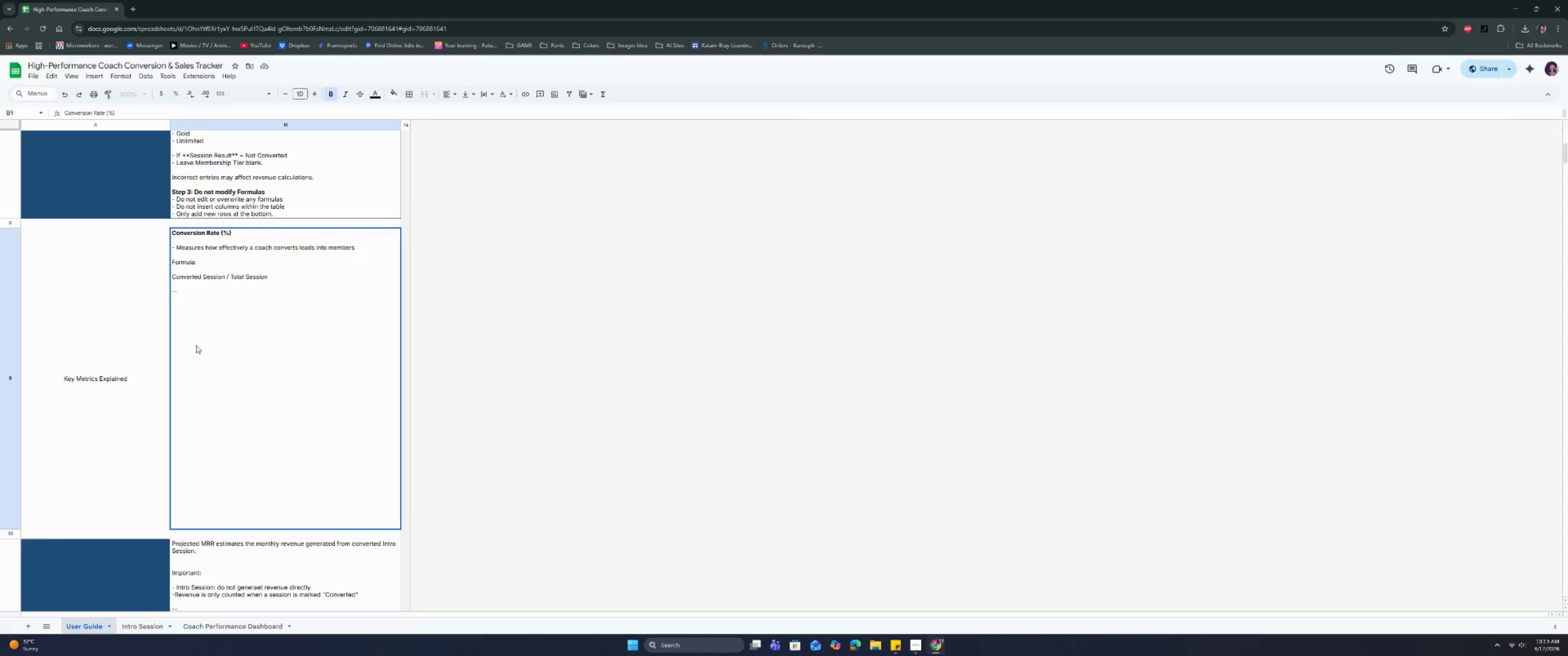 
key(Backspace)
 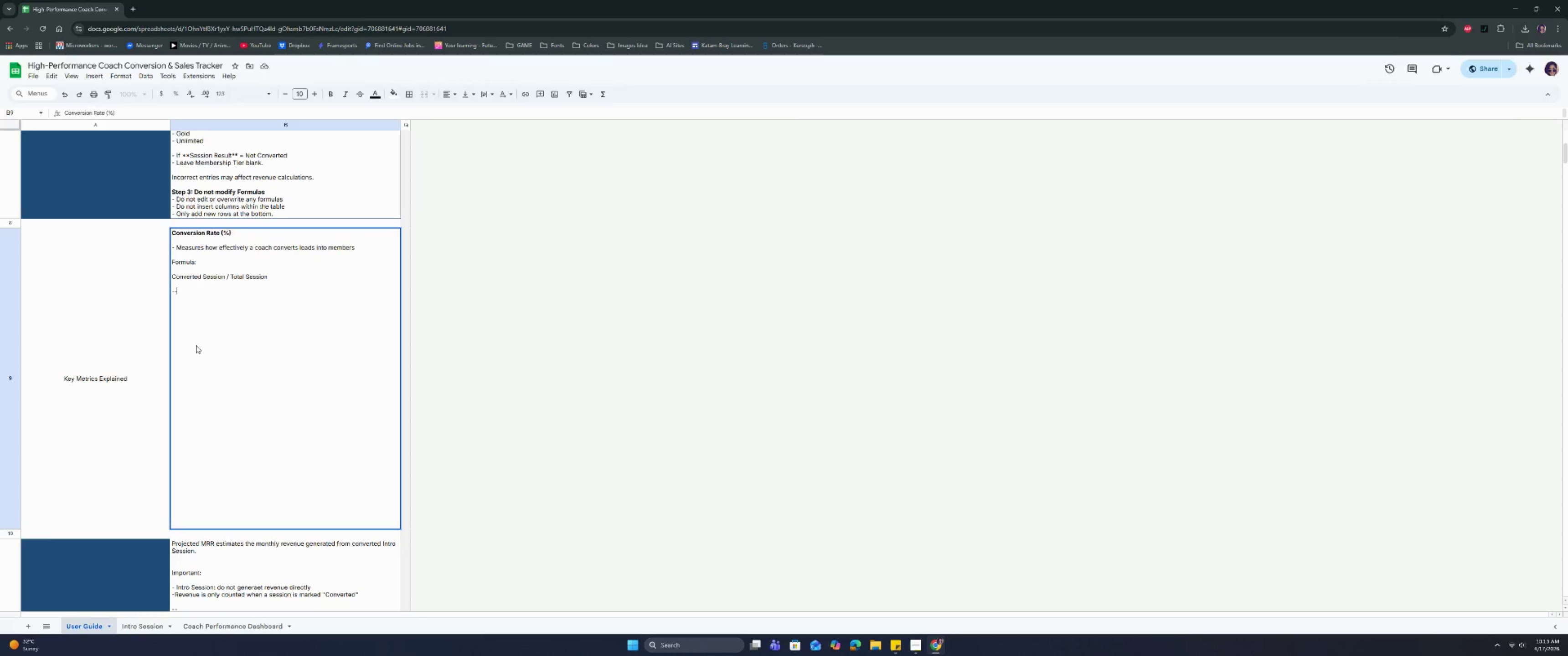 
key(Backspace)
 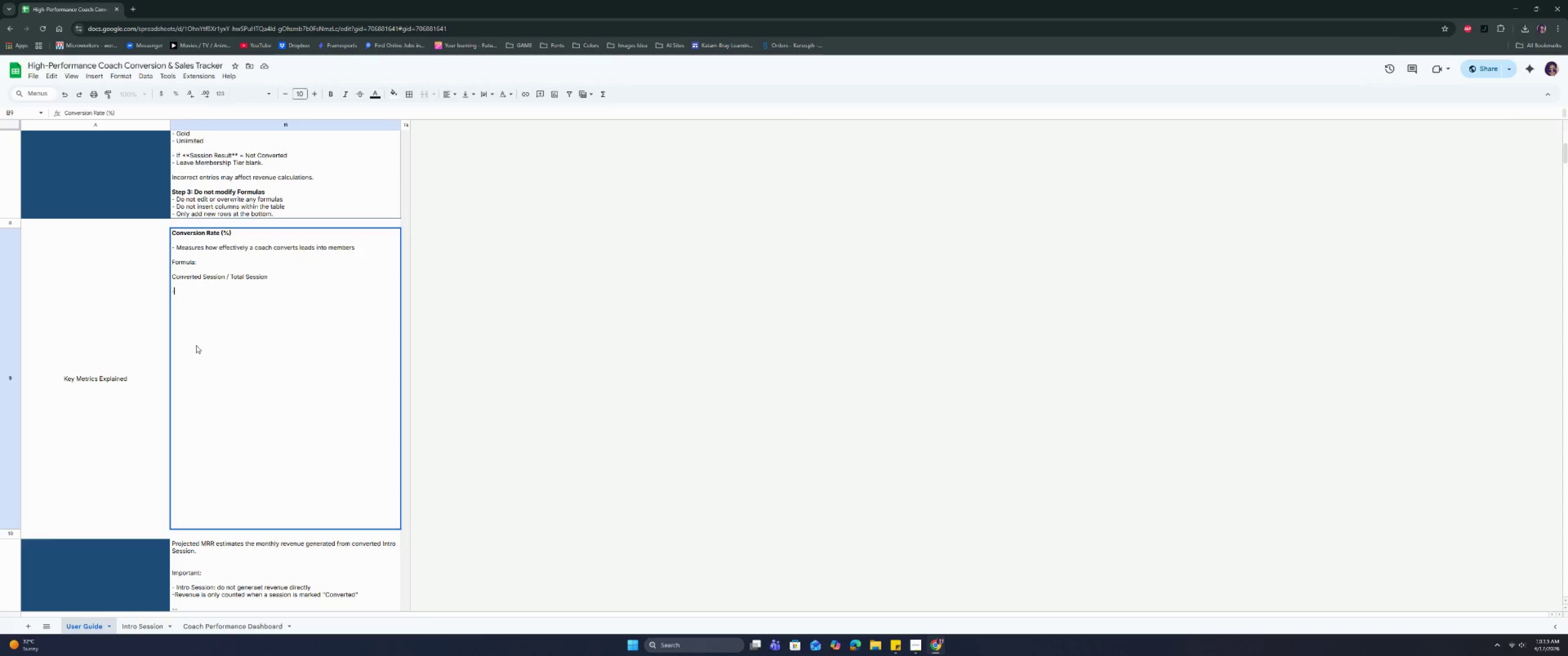 
key(Backspace)
 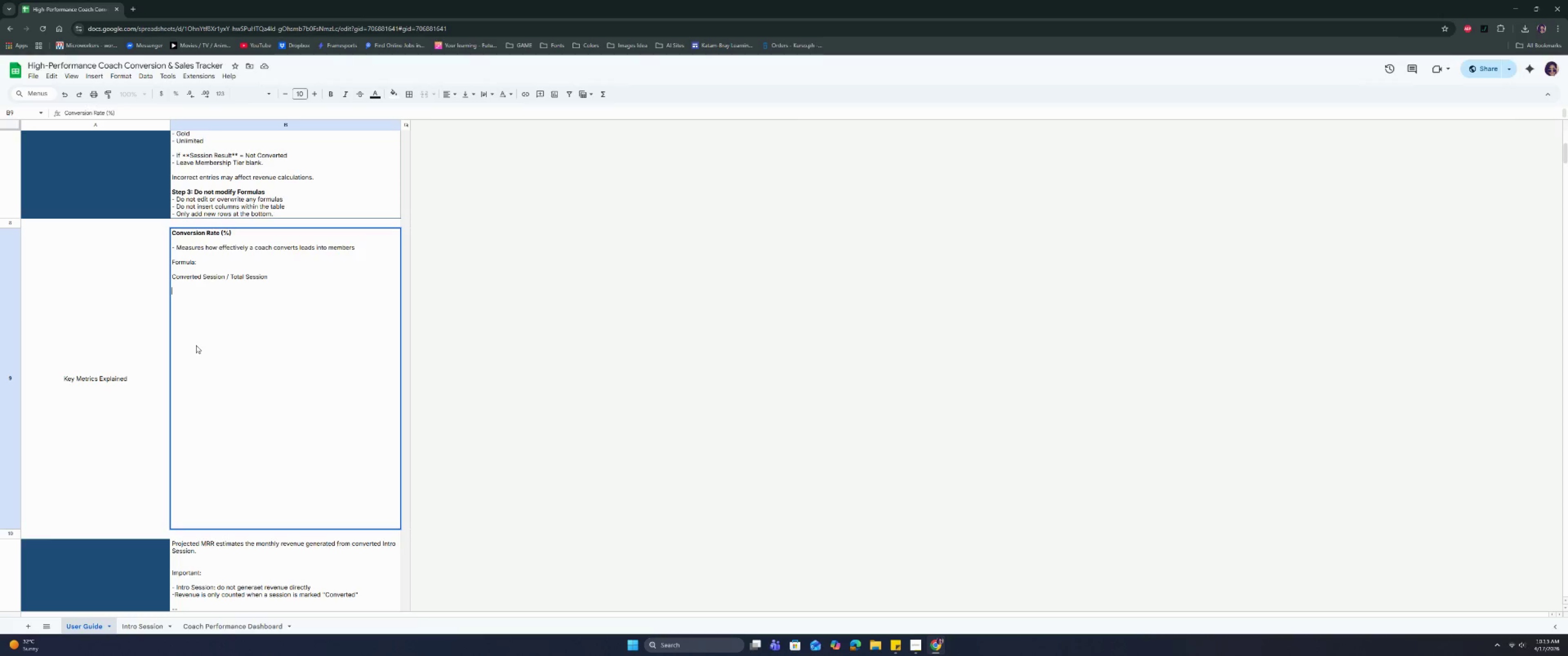 
key(Backspace)
 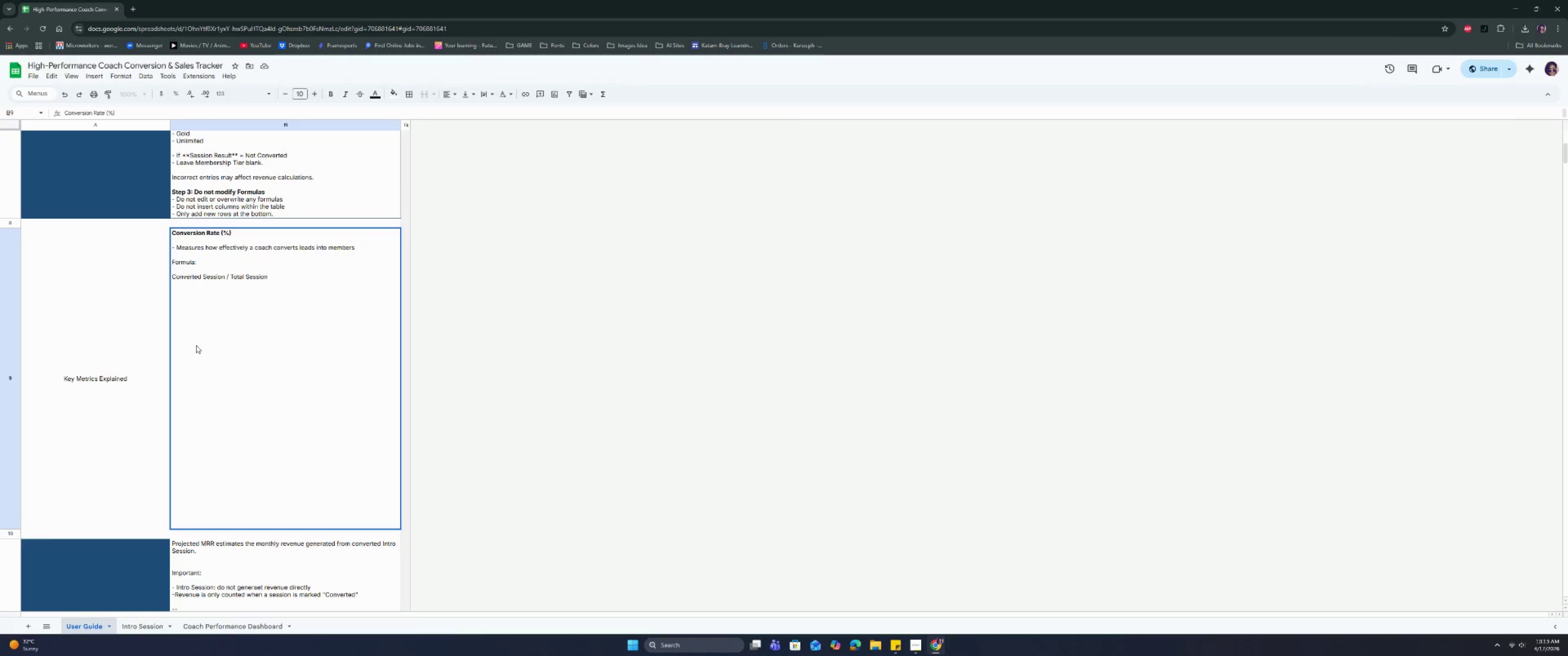 
key(Backspace)
 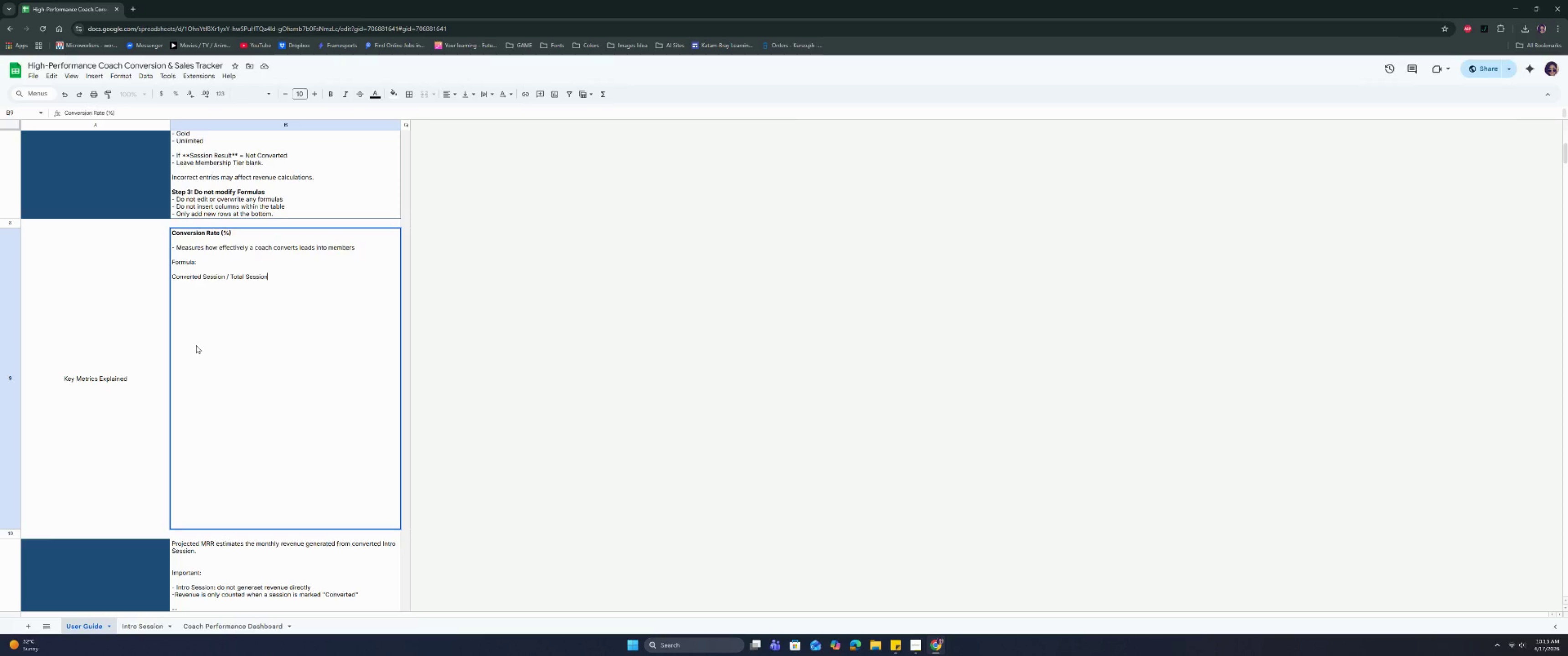 
key(Enter)
 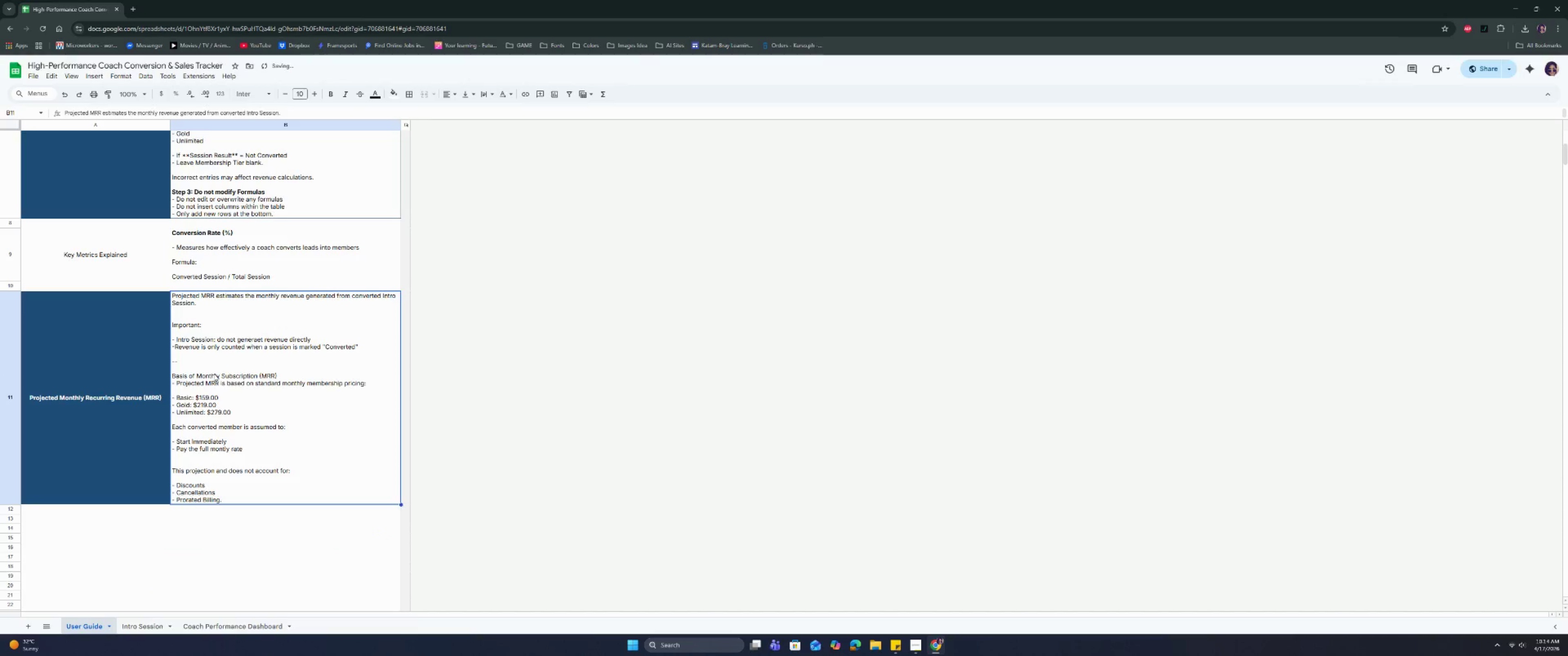 
double_click([141, 272])
 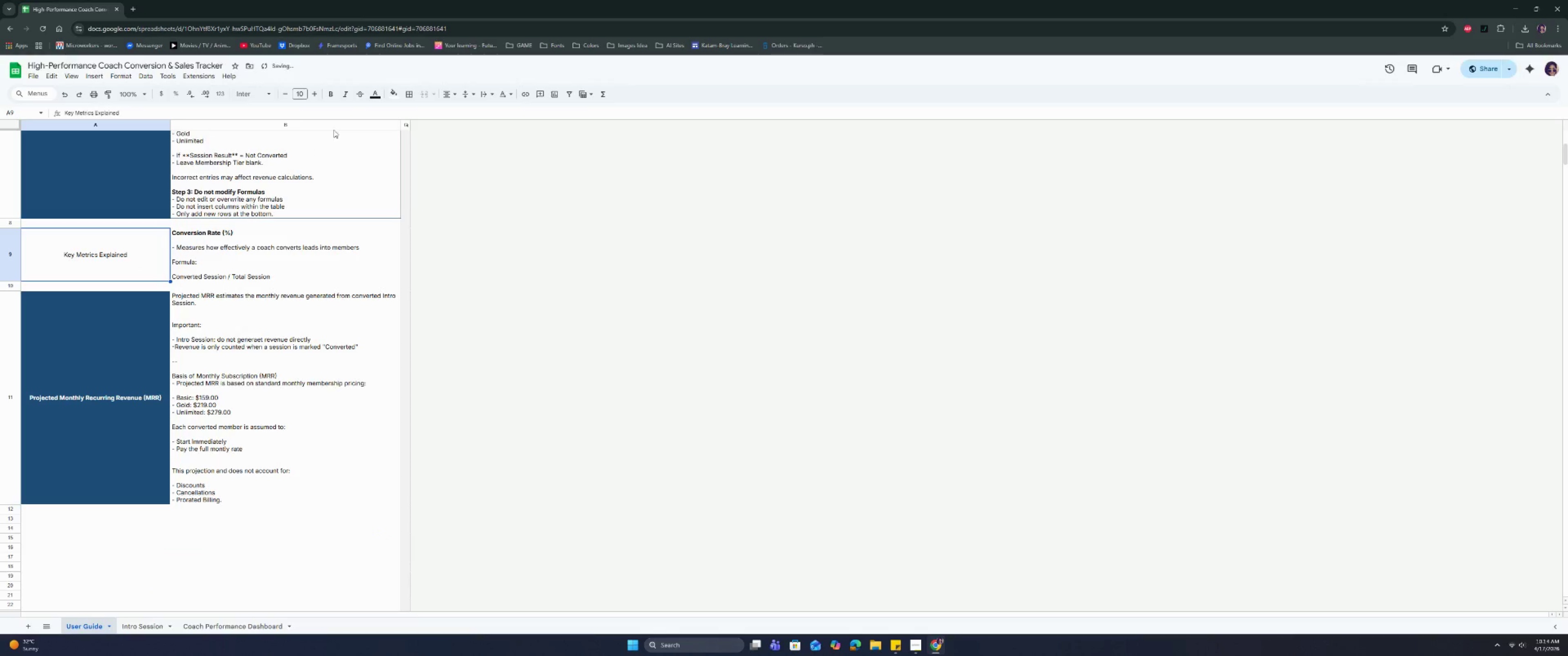 
left_click([392, 94])
 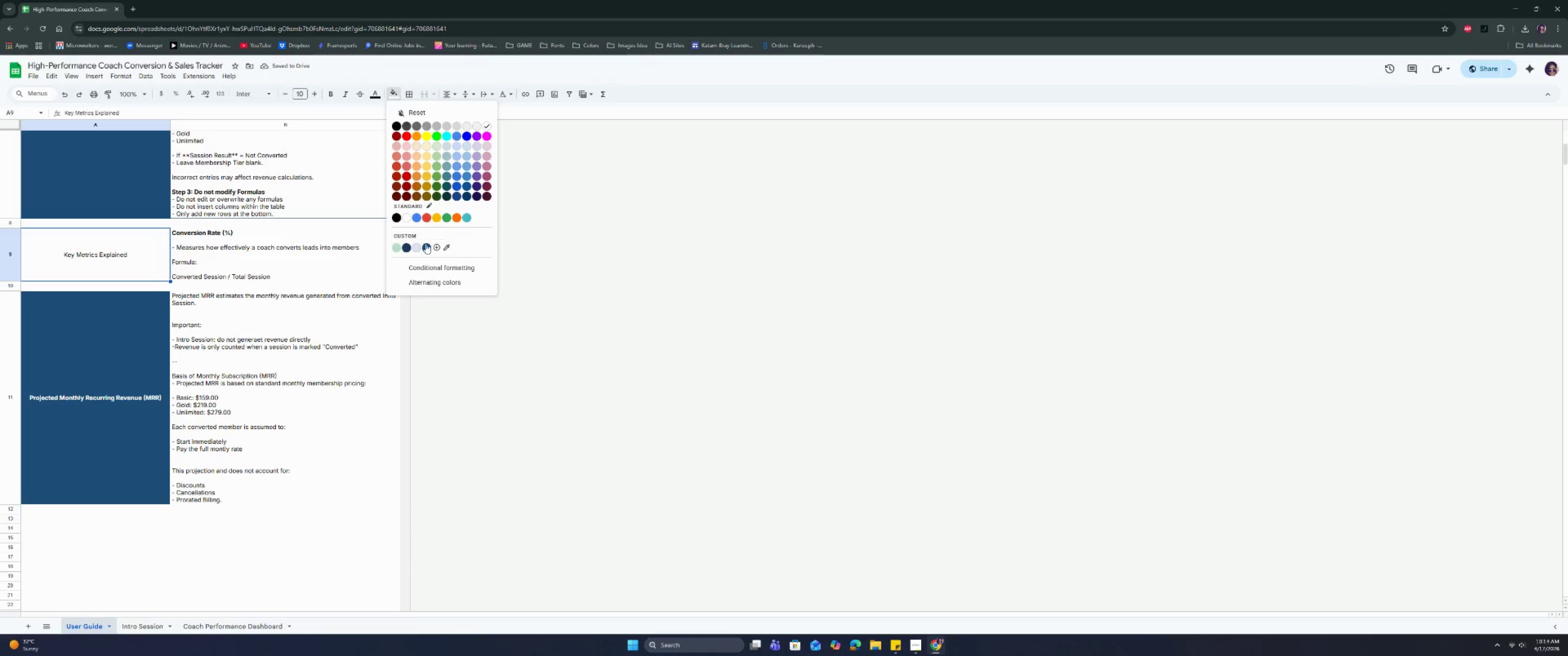 
left_click([426, 244])
 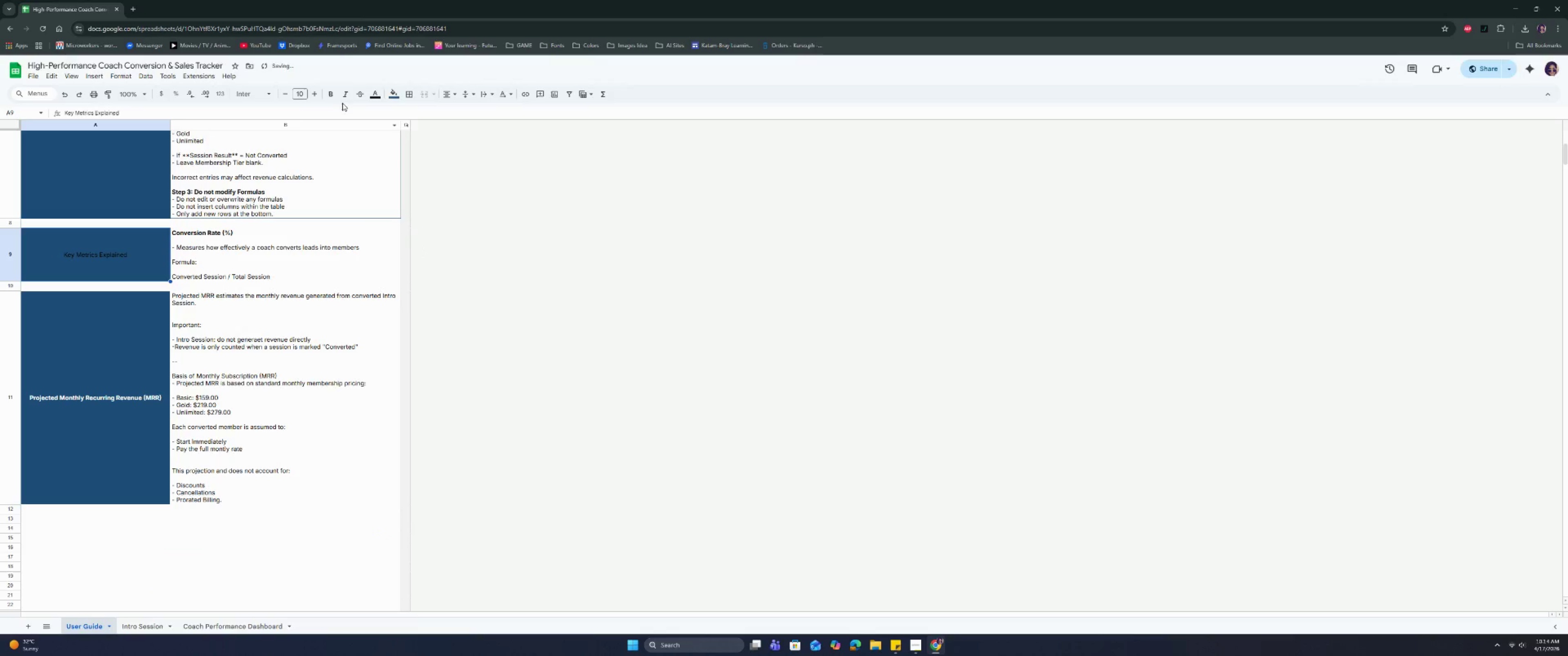 
left_click([328, 93])
 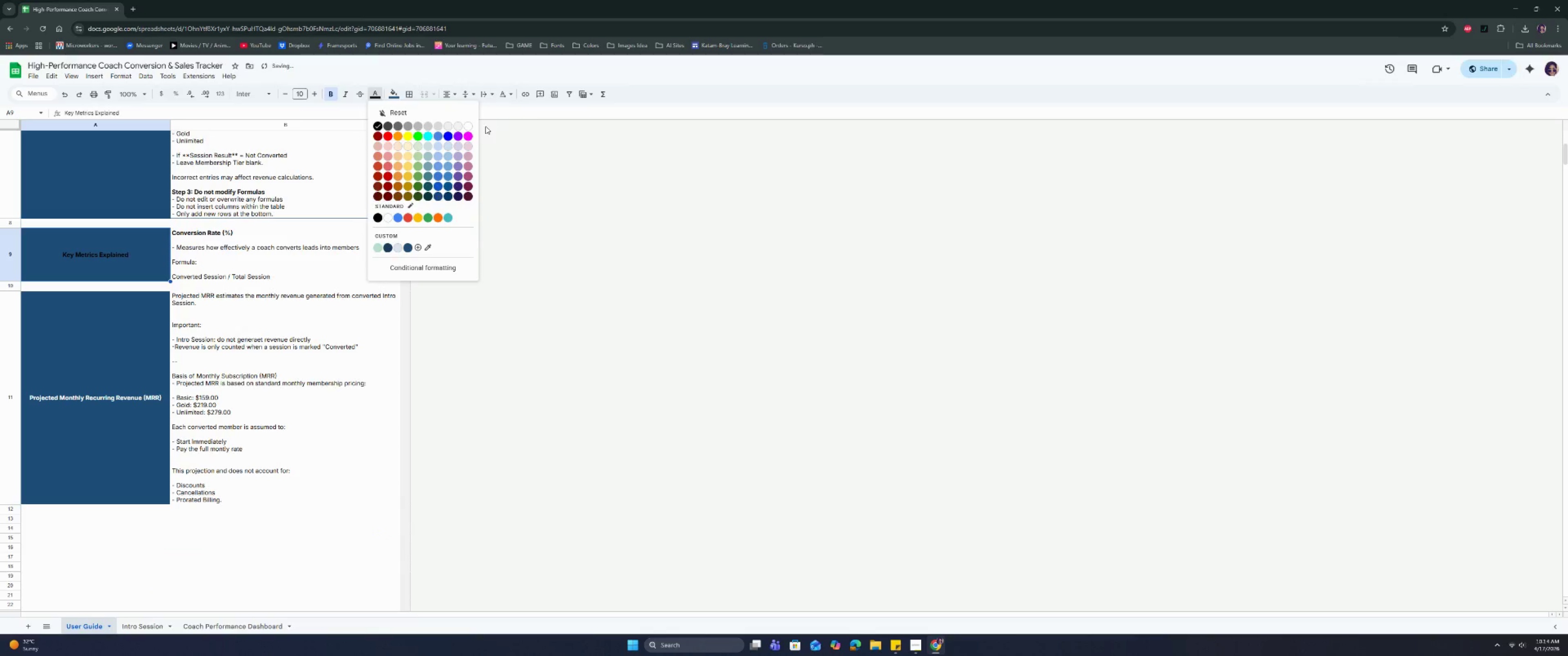 
left_click([470, 123])
 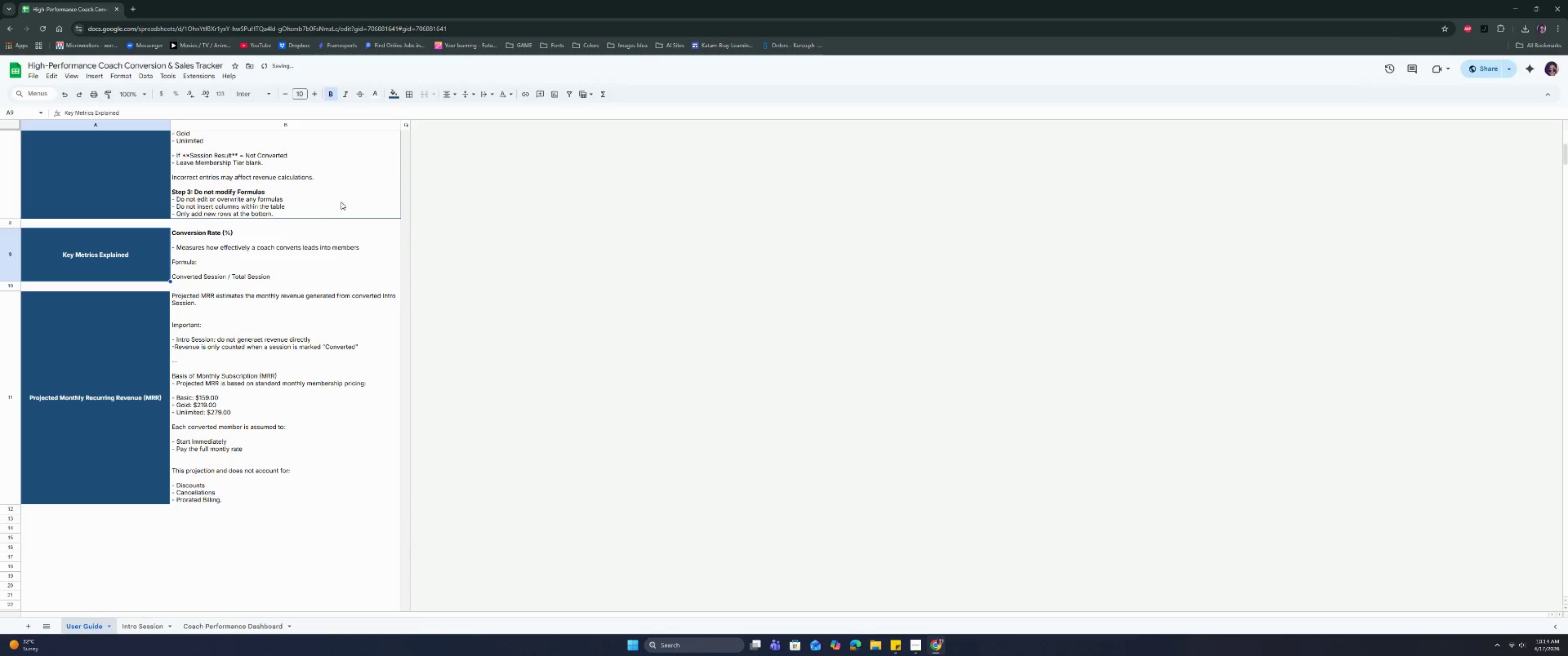 
left_click([339, 207])
 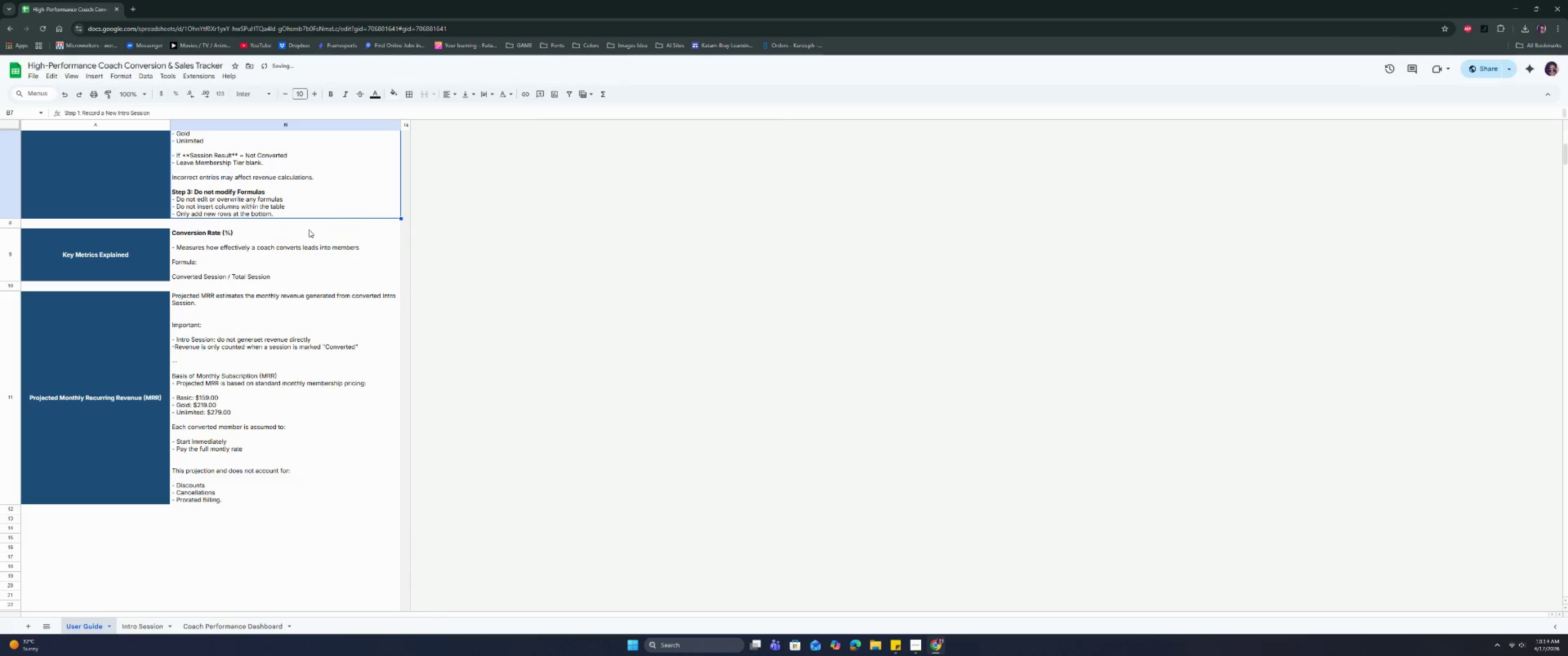 
left_click_drag(start_coordinate=[141, 248], to_coordinate=[211, 252])
 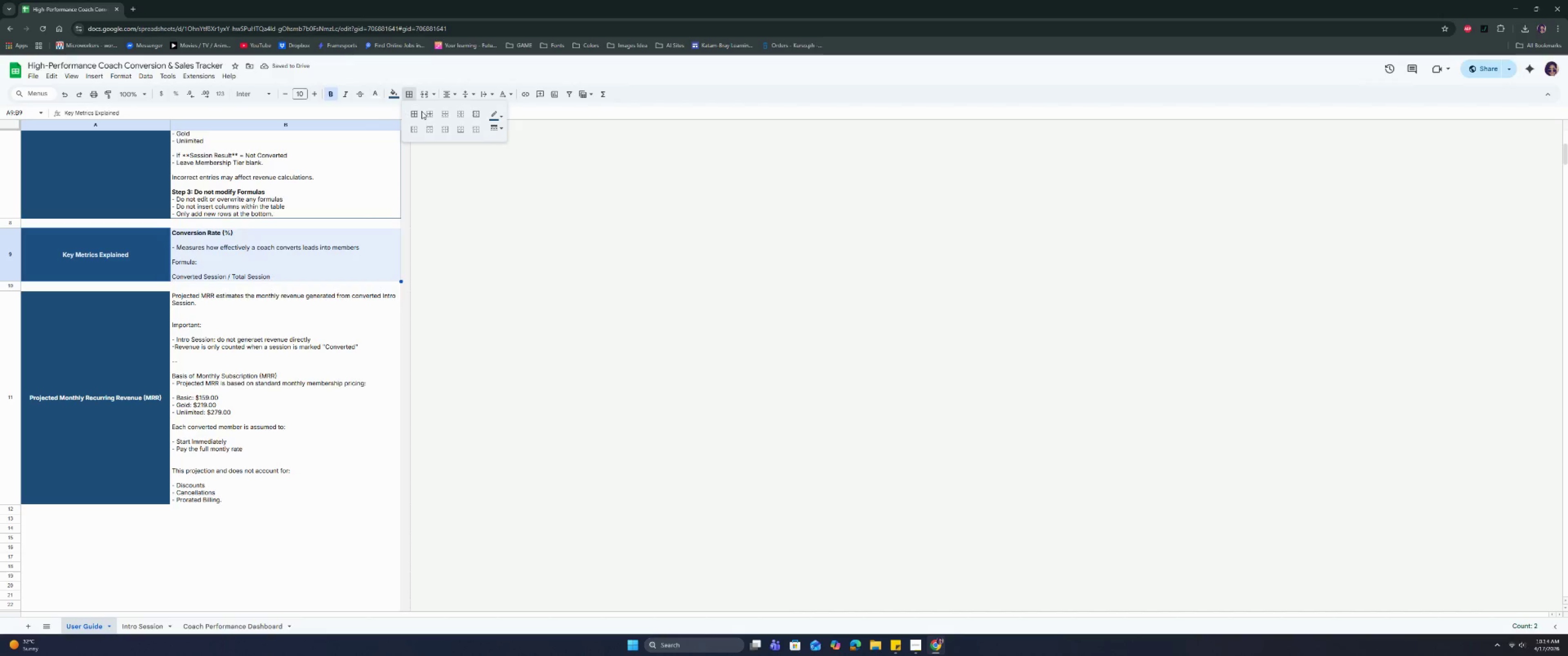 
double_click([428, 116])
 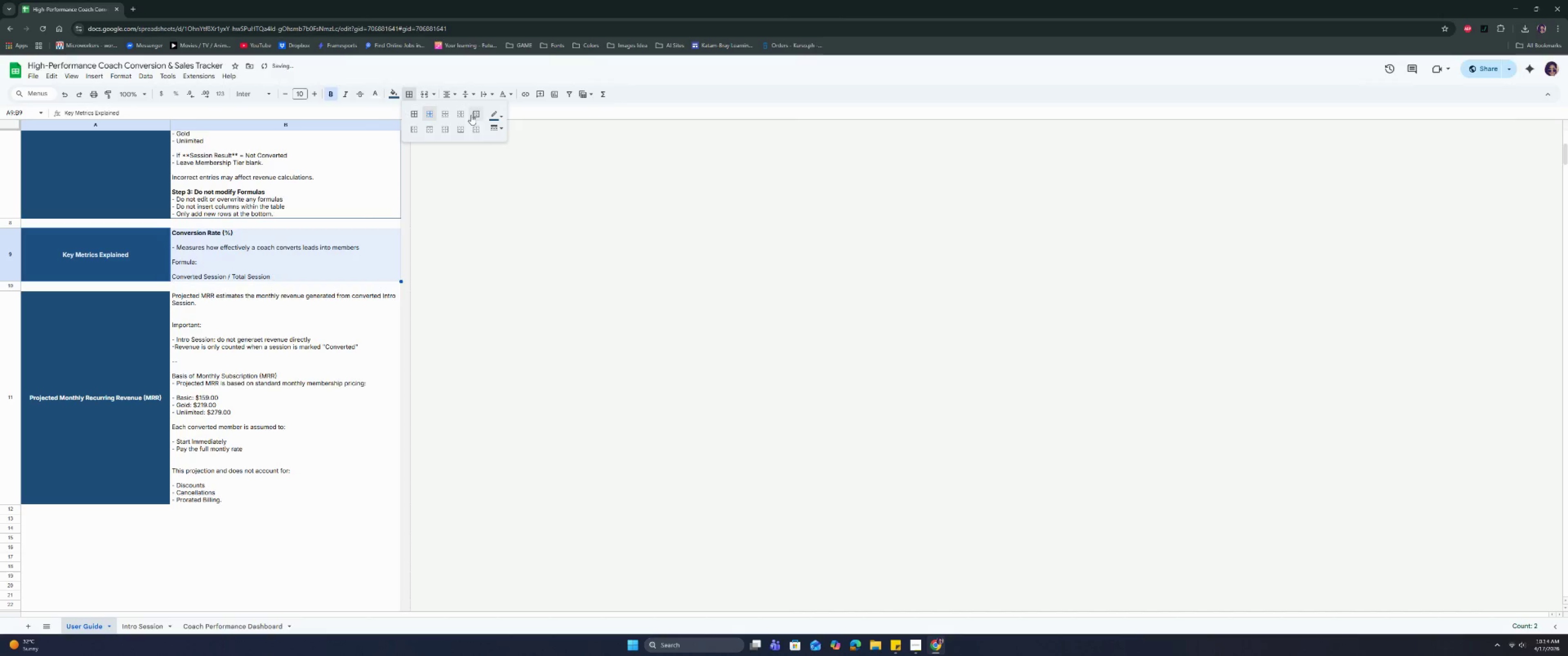 
left_click([473, 115])
 